 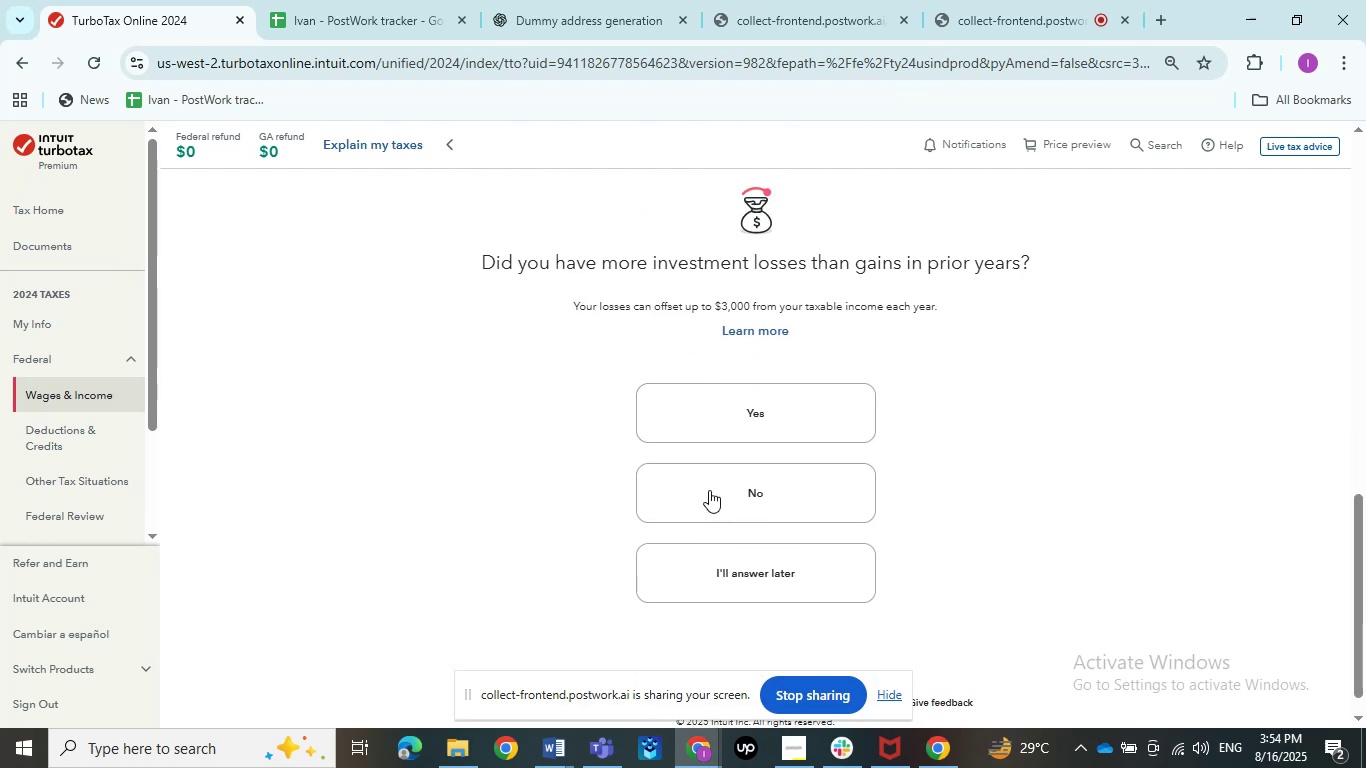 
left_click([709, 490])
 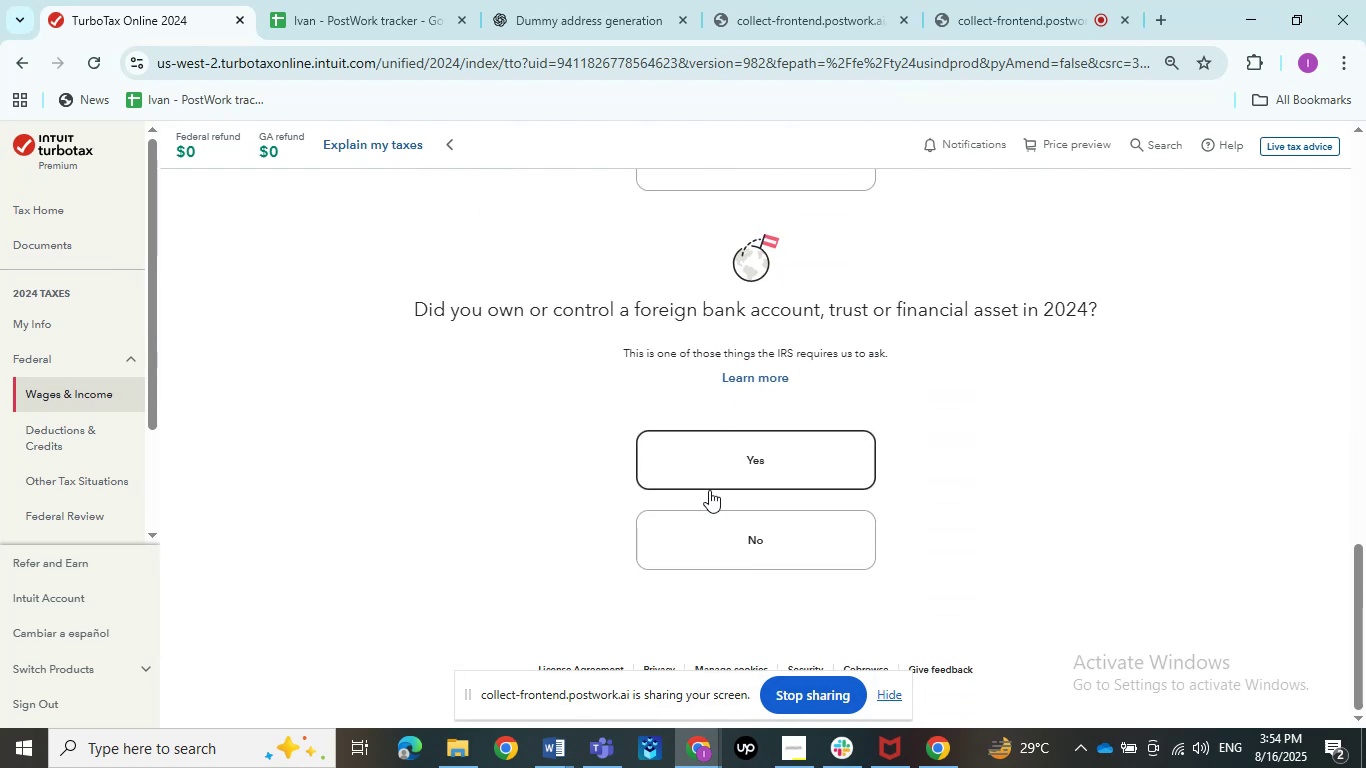 
left_click([702, 531])
 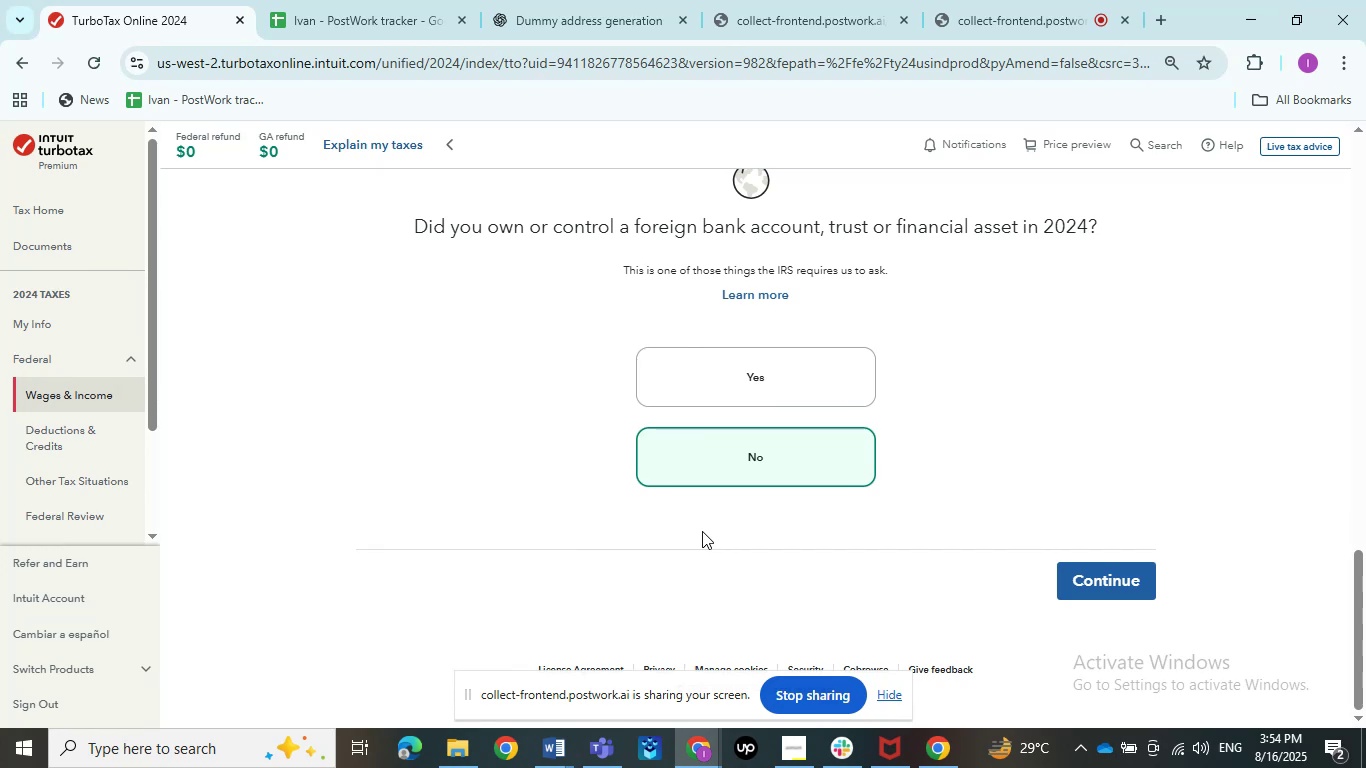 
wait(5.98)
 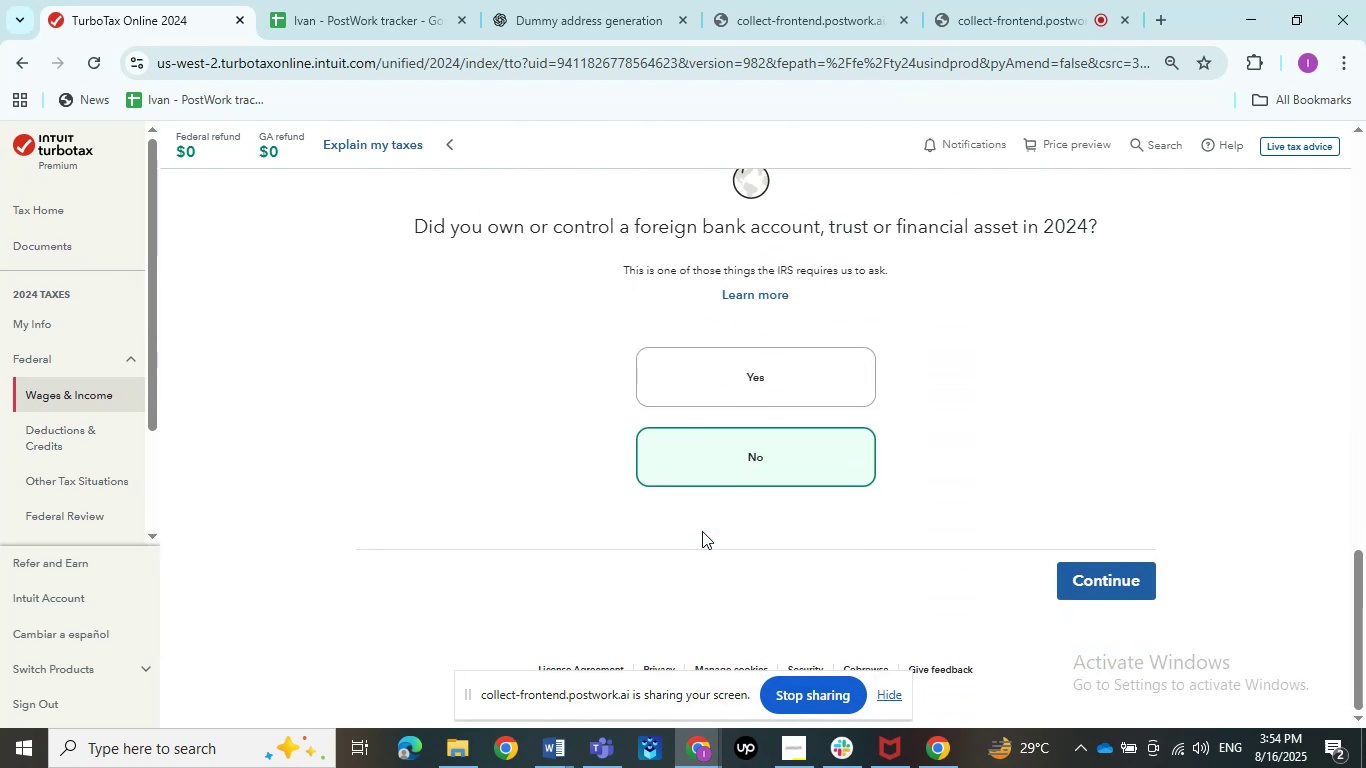 
left_click([886, 698])
 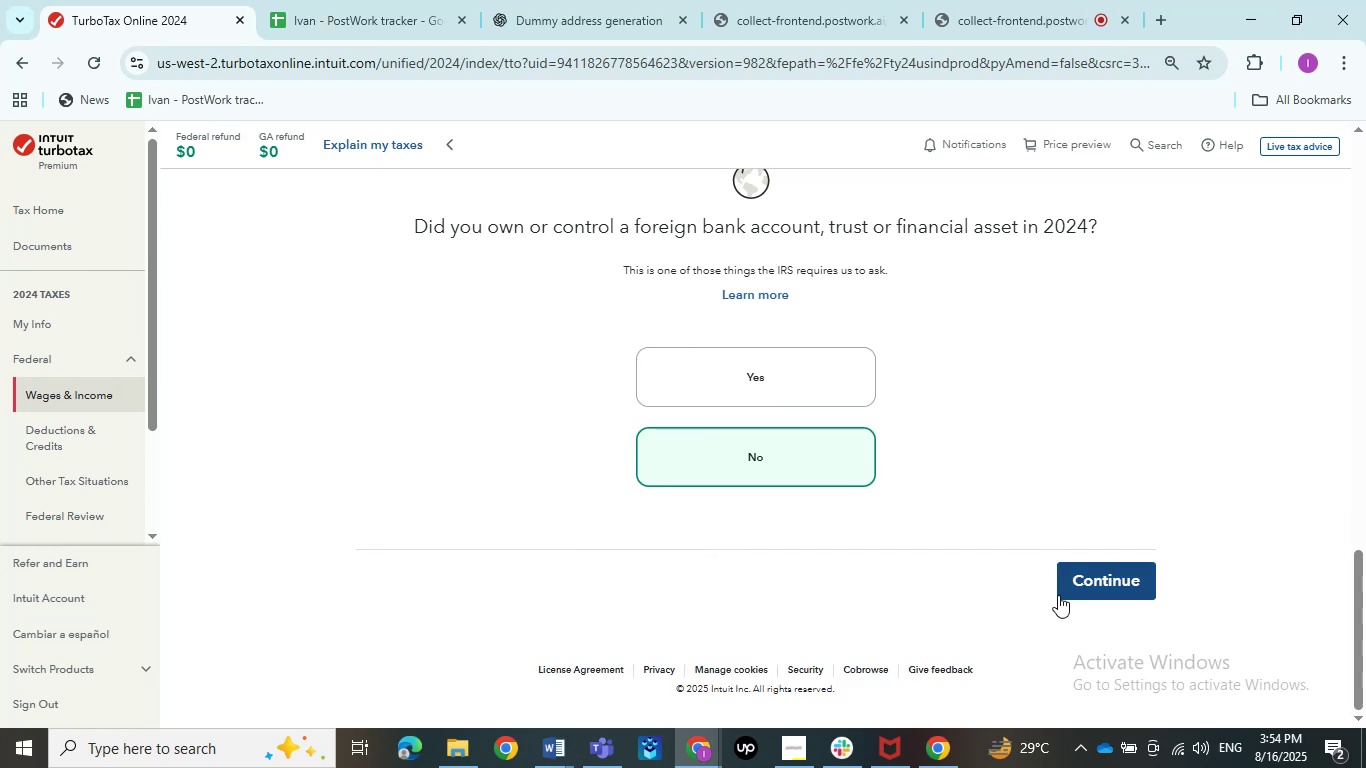 
left_click([1077, 593])
 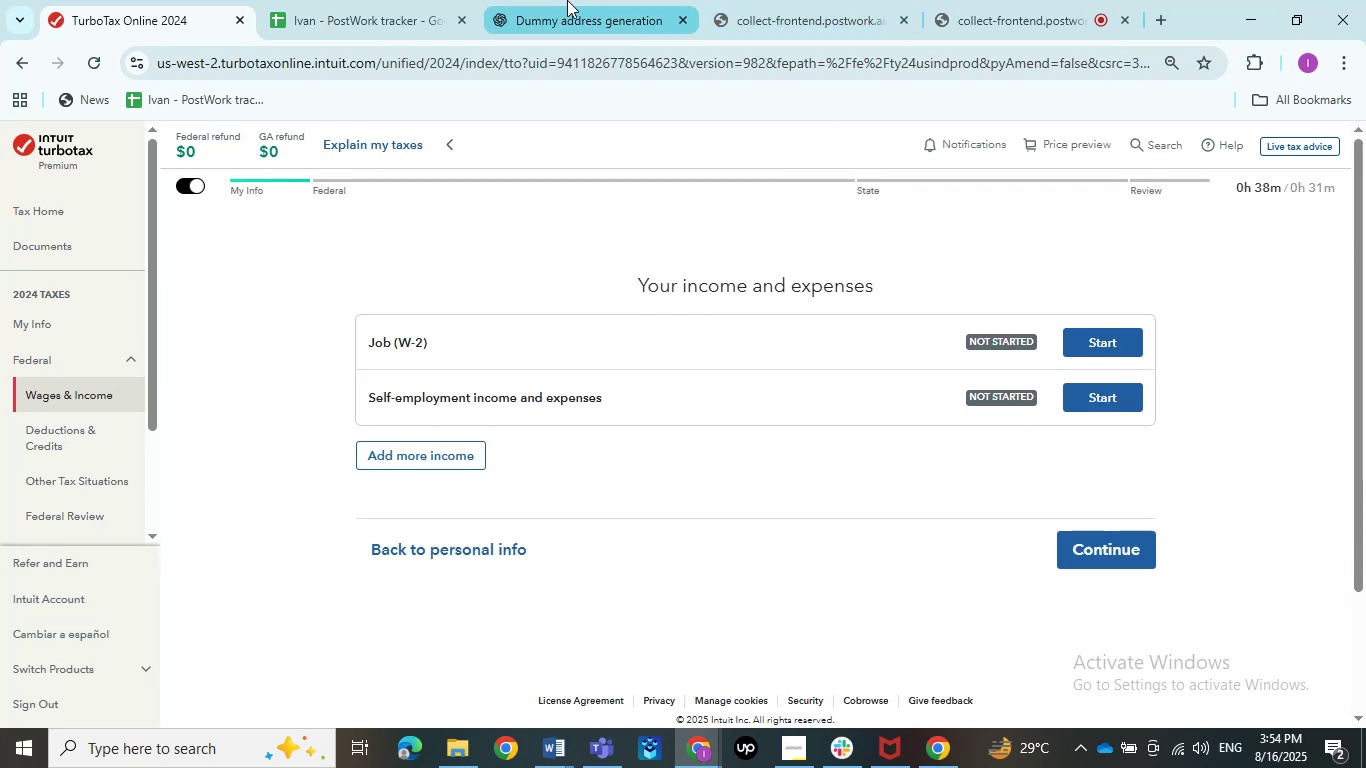 
left_click([392, 0])
 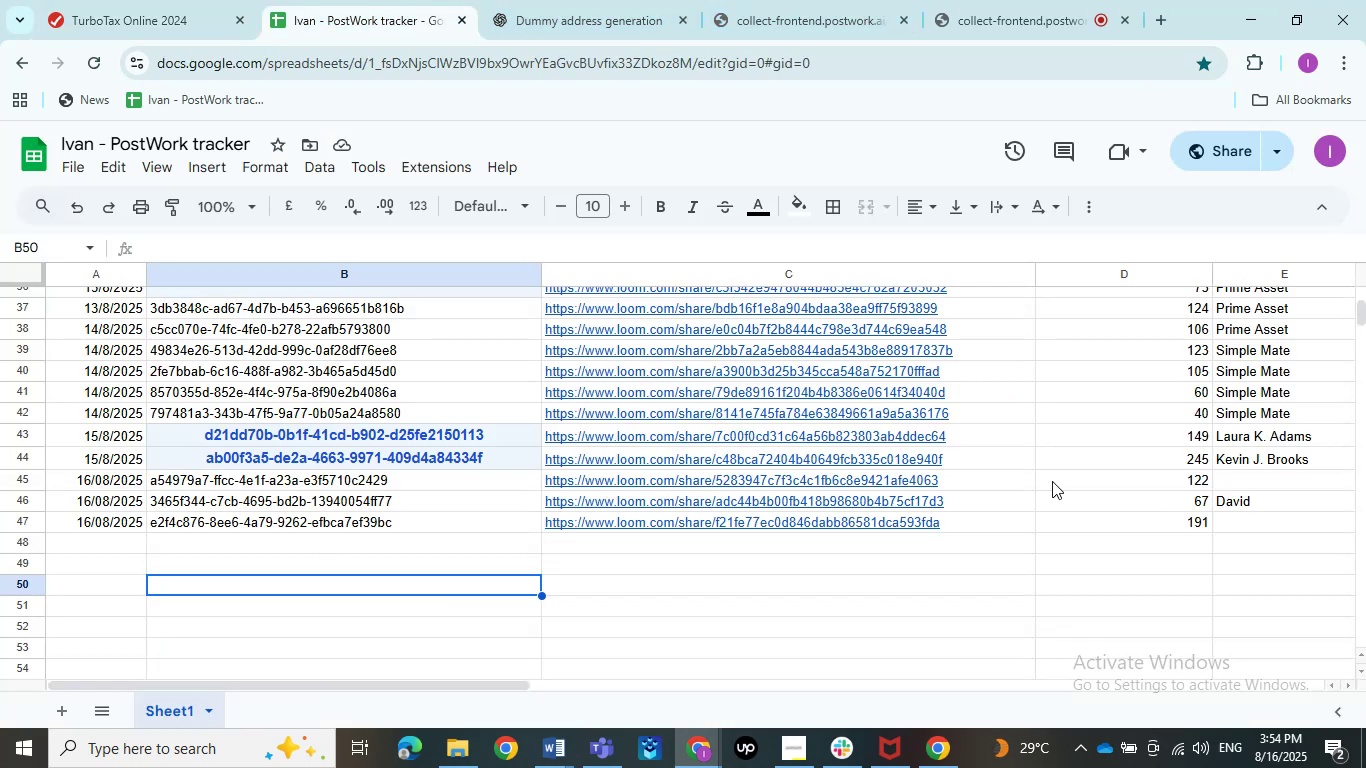 
left_click([1076, 474])
 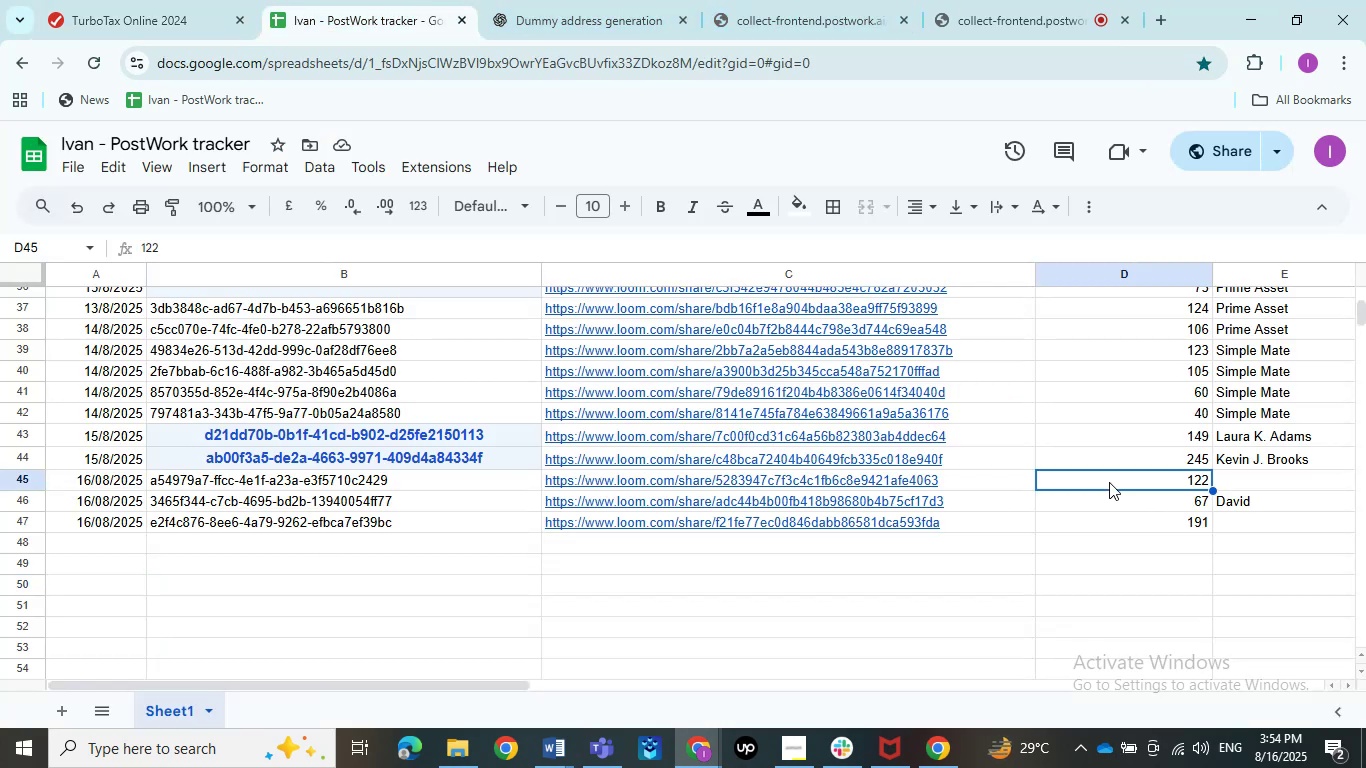 
left_click_drag(start_coordinate=[1110, 477], to_coordinate=[1102, 516])
 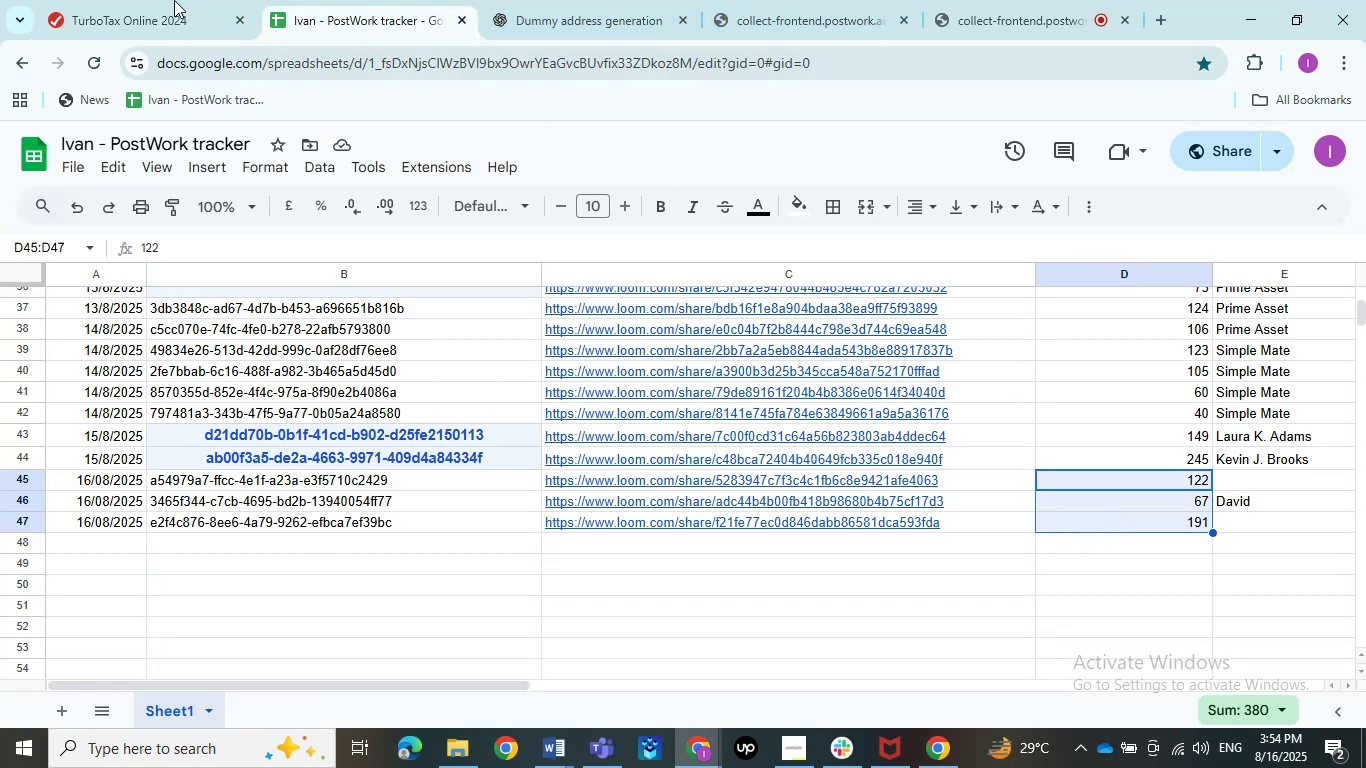 
left_click([93, 0])
 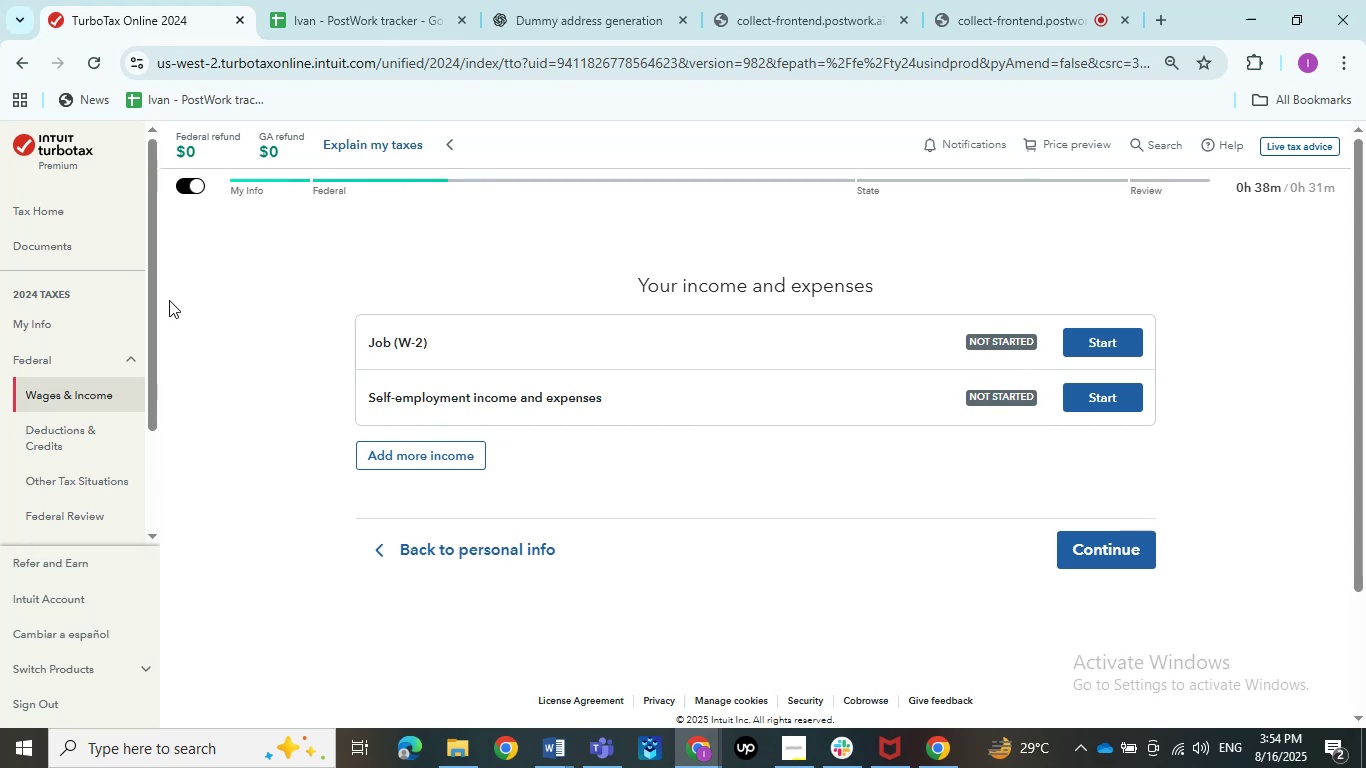 
wait(5.9)
 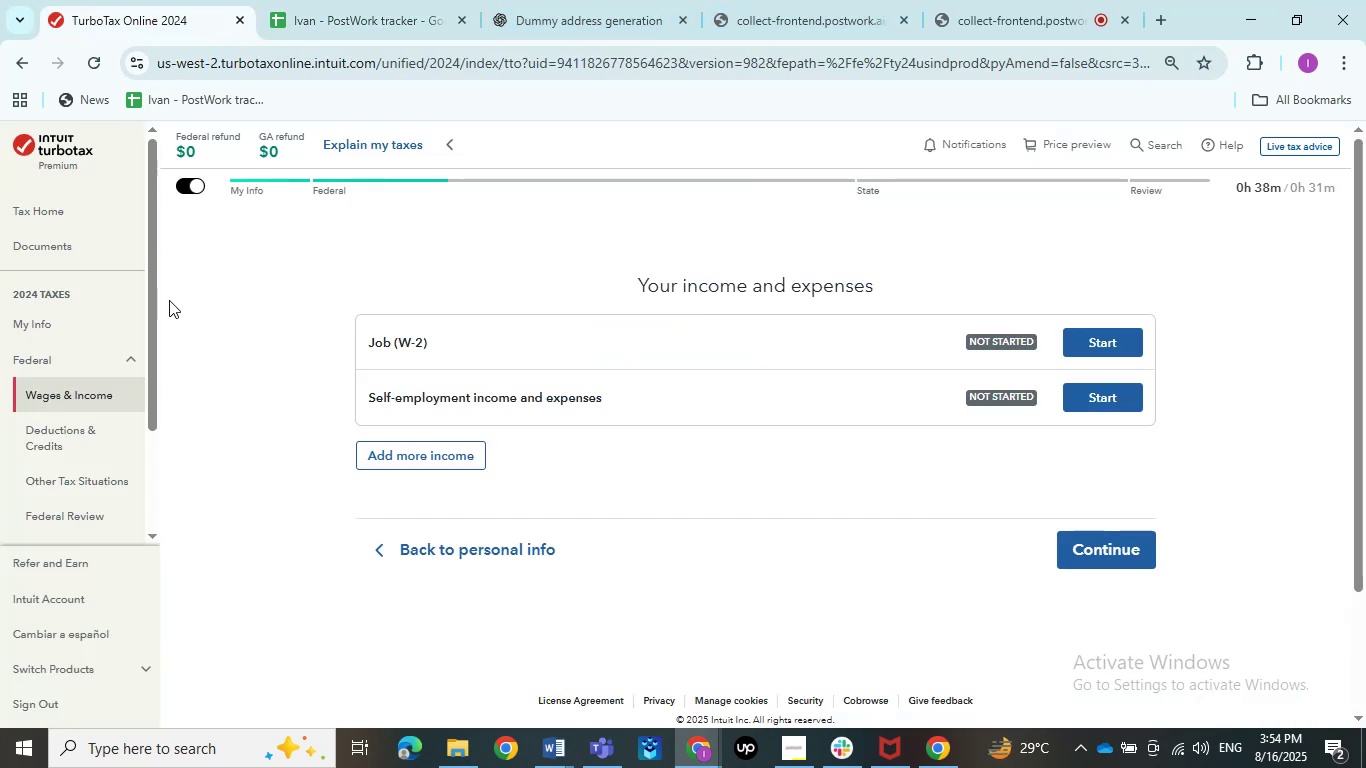 
left_click([181, 763])
 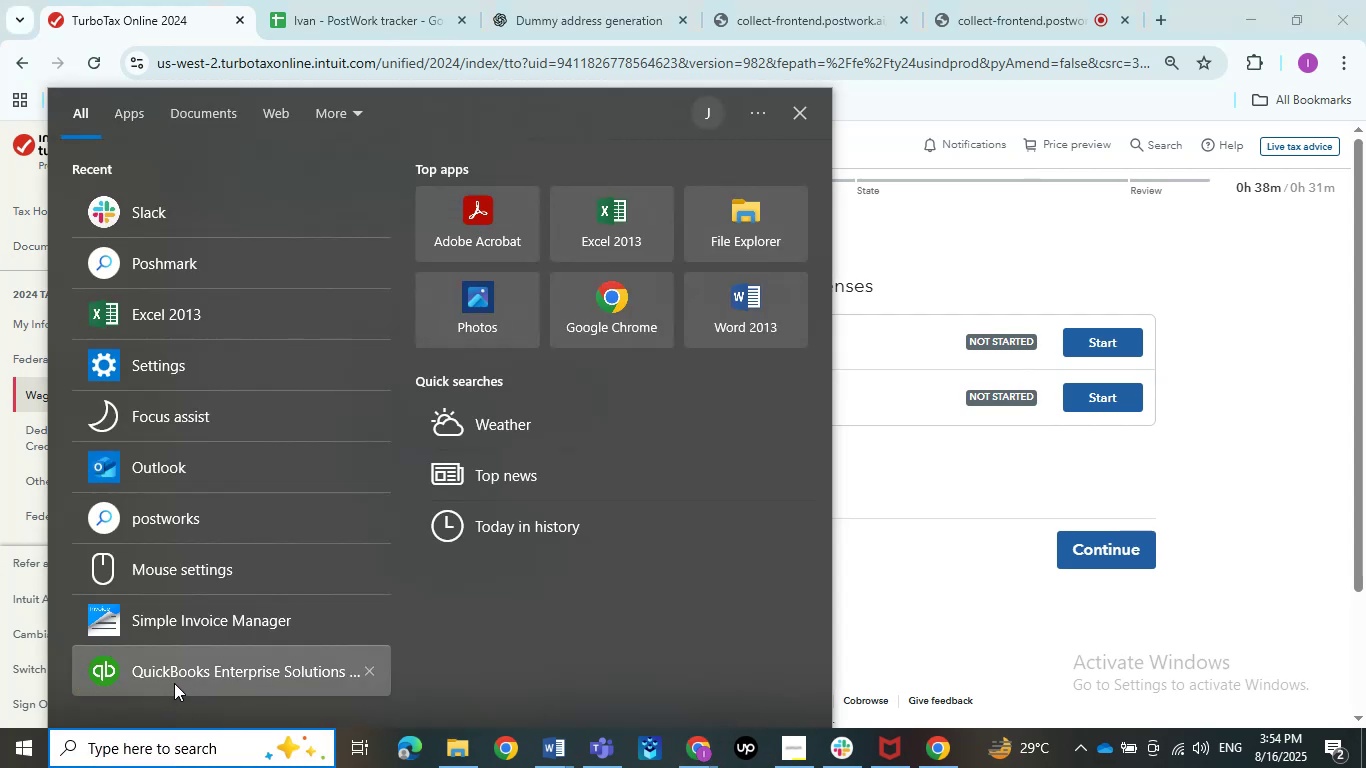 
left_click([977, 631])
 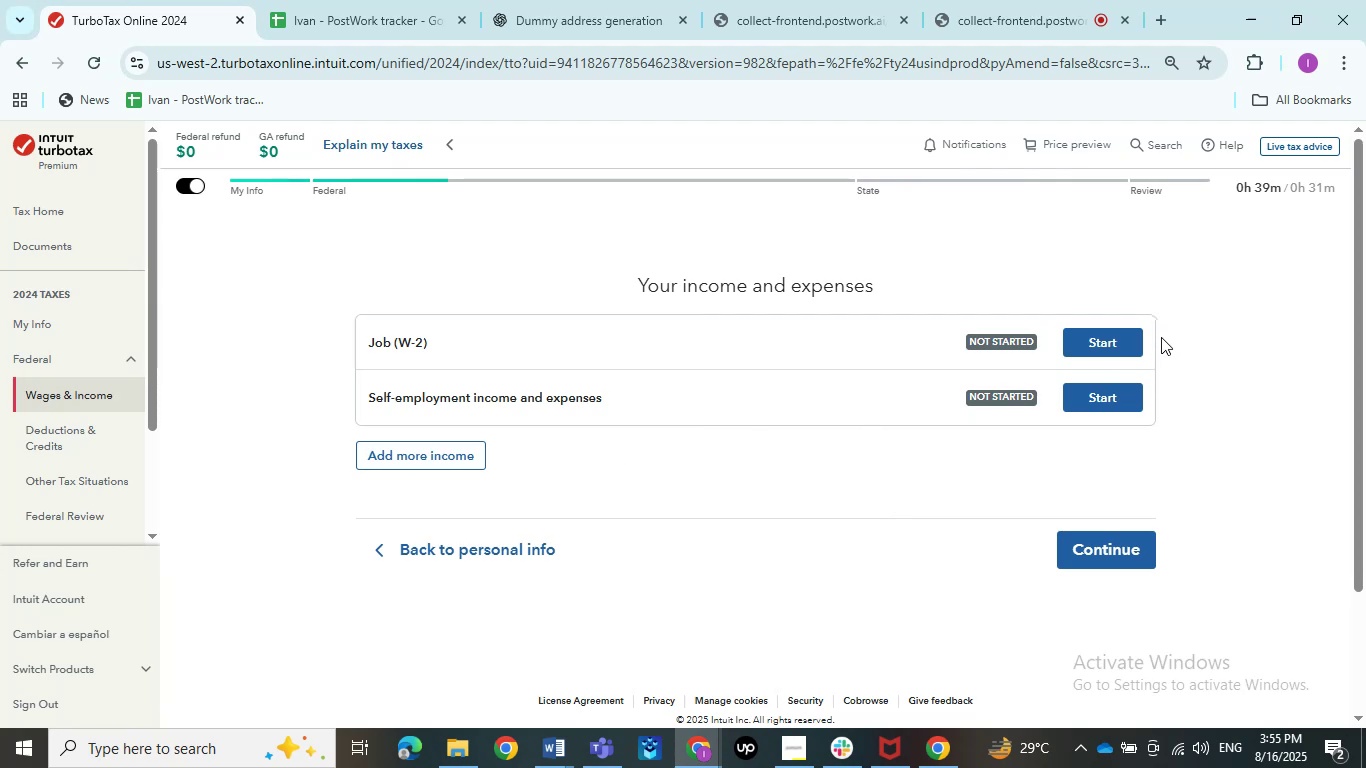 
wait(74.28)
 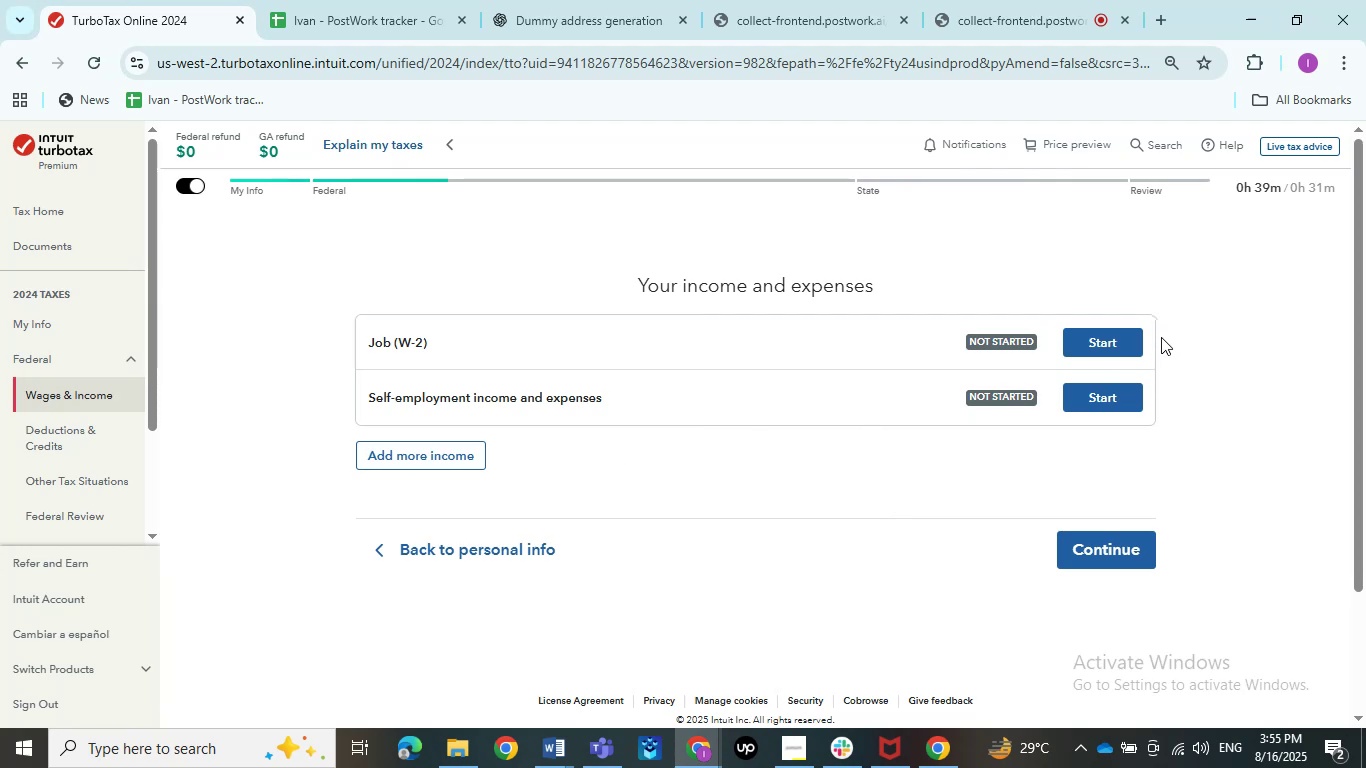 
left_click([1135, 395])
 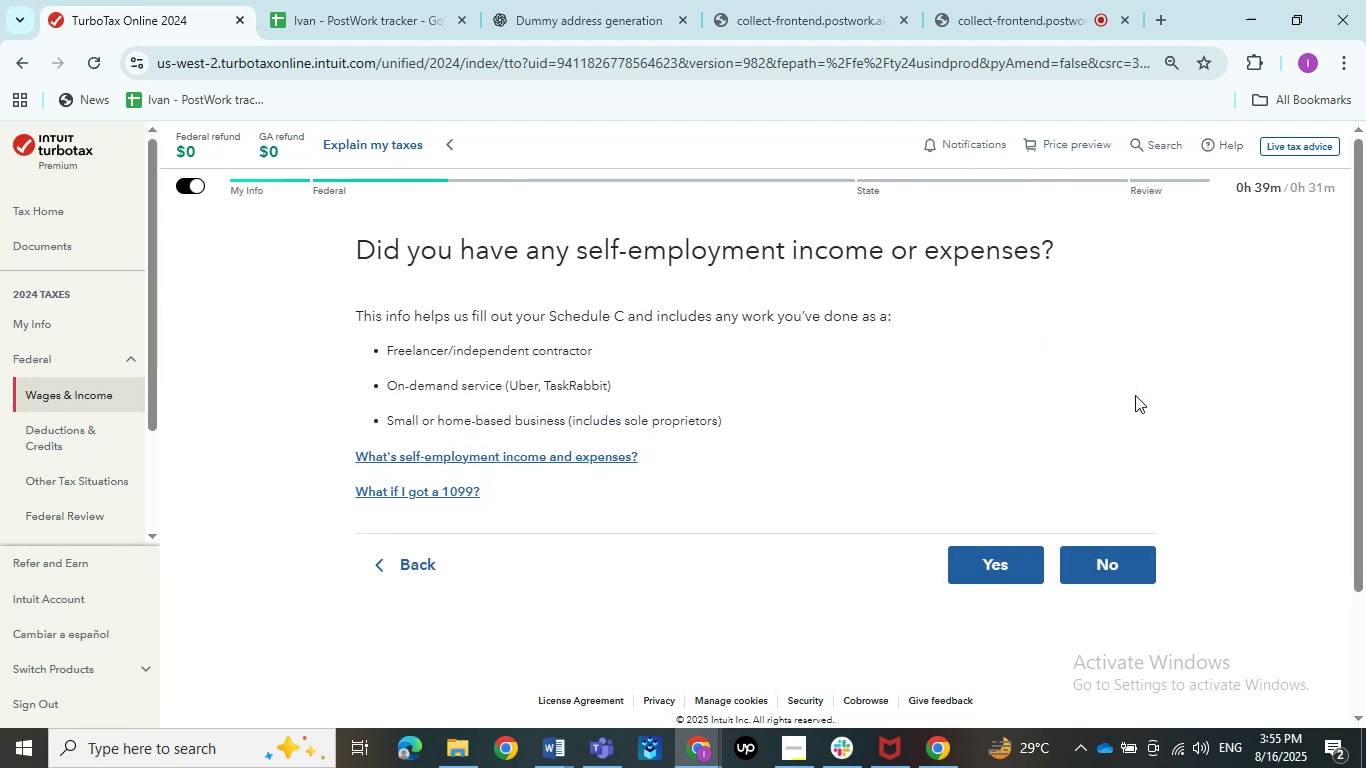 
left_click([1018, 562])
 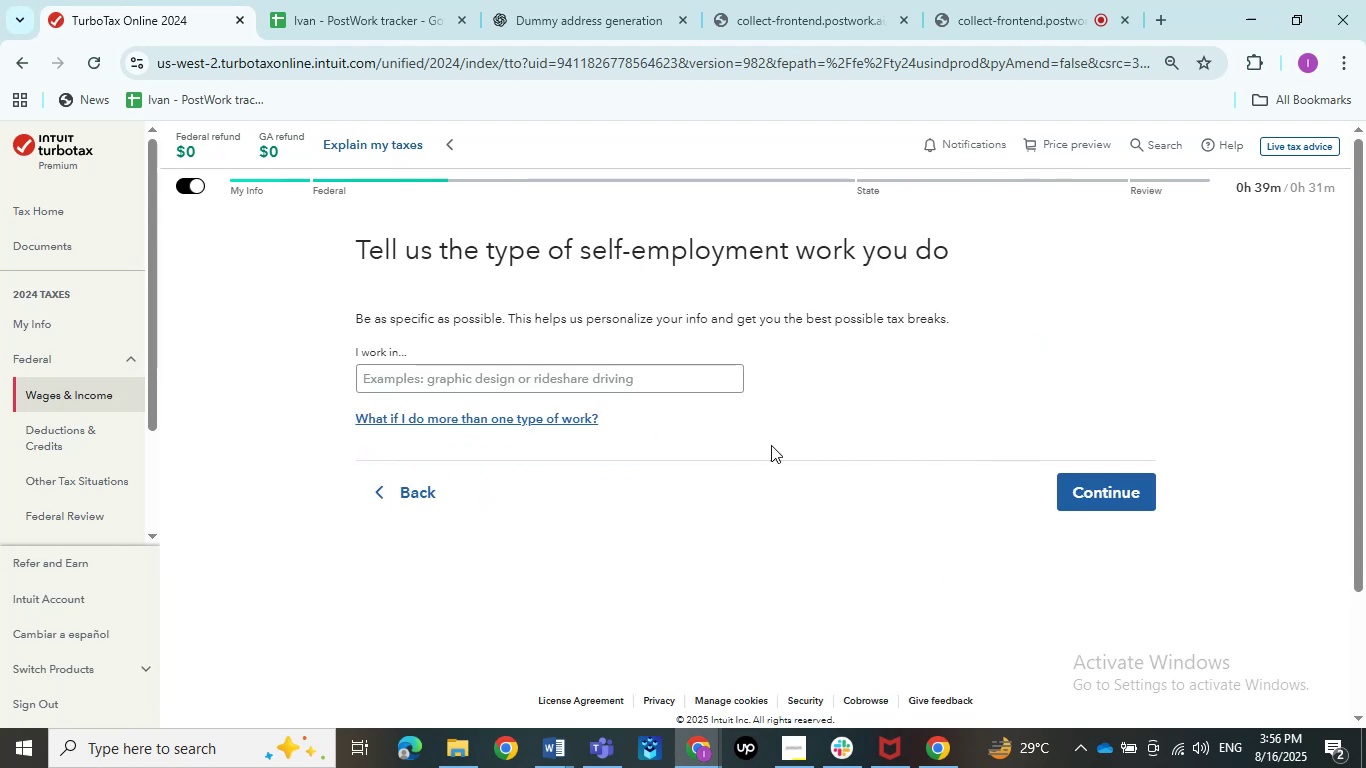 
mouse_move([576, 406])
 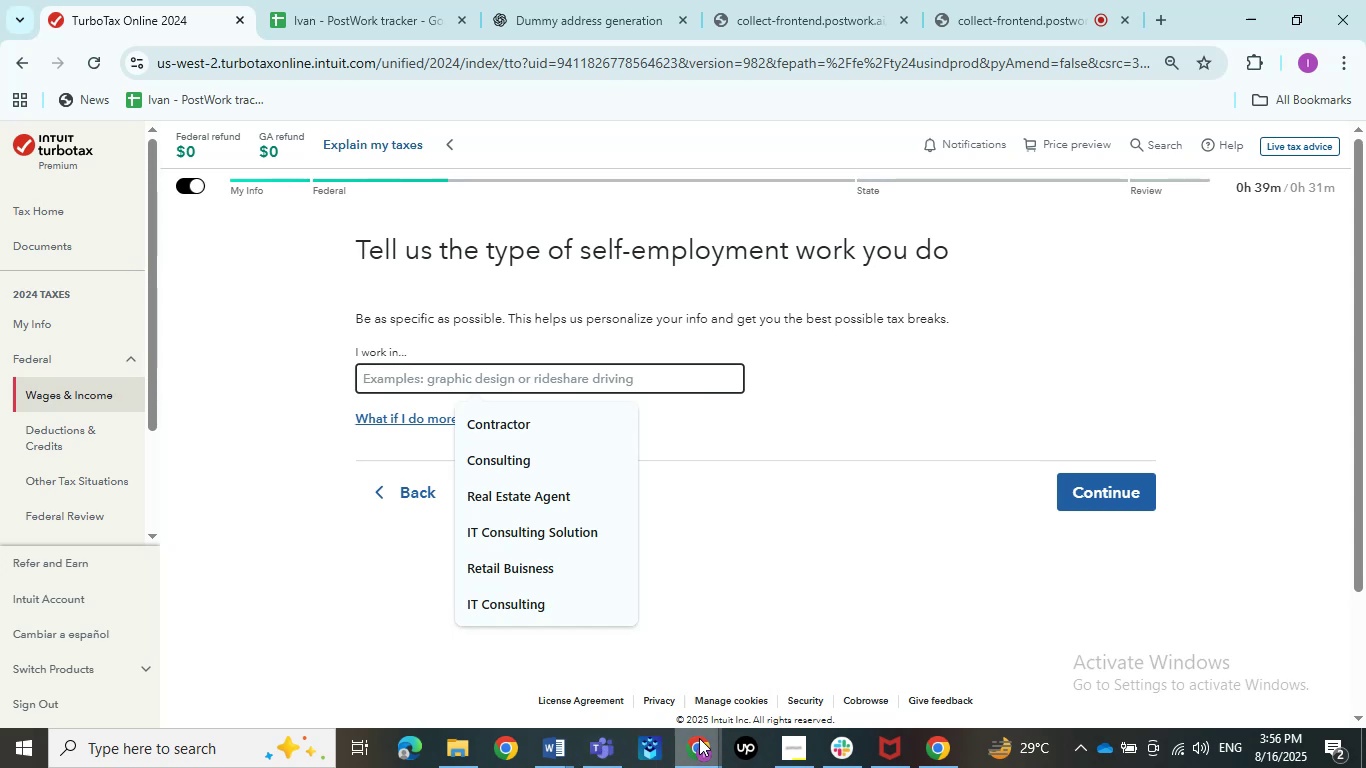 
left_click([530, 764])
 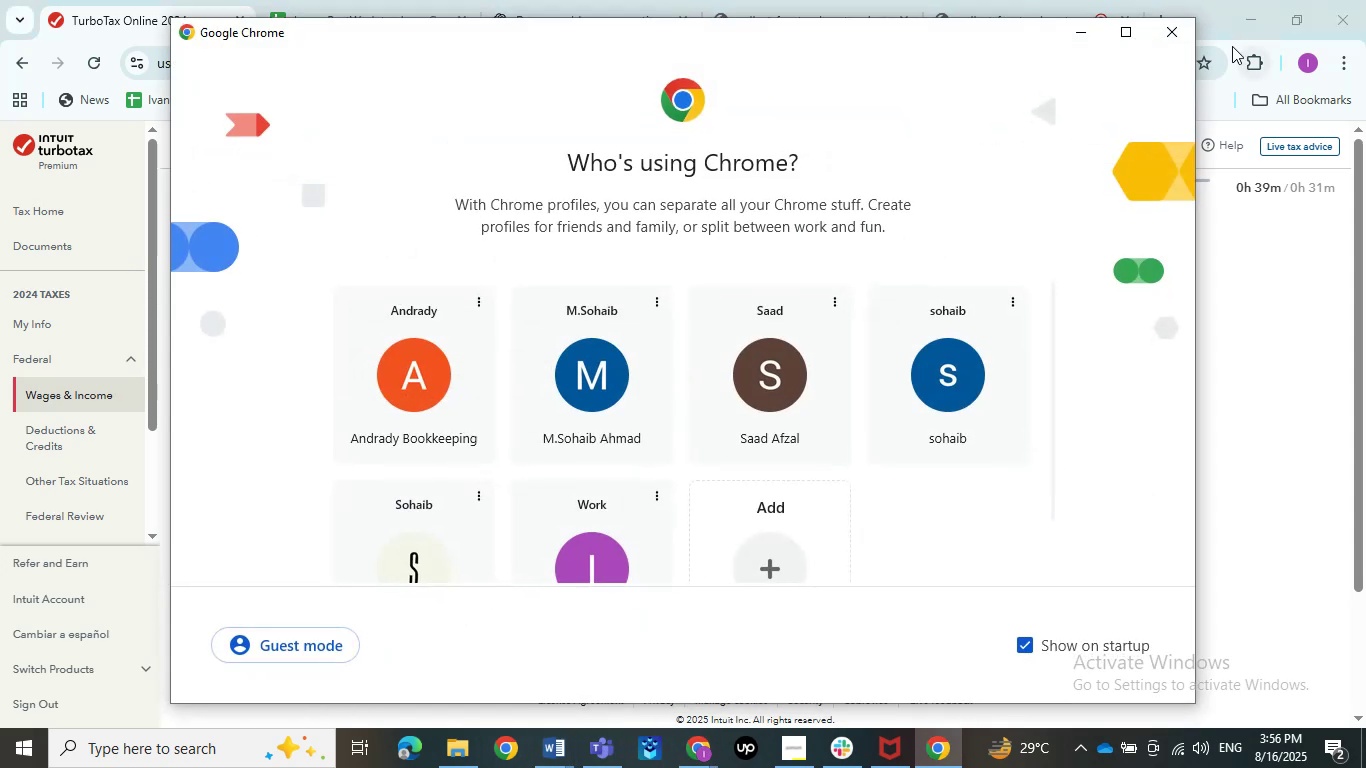 
left_click([1178, 45])
 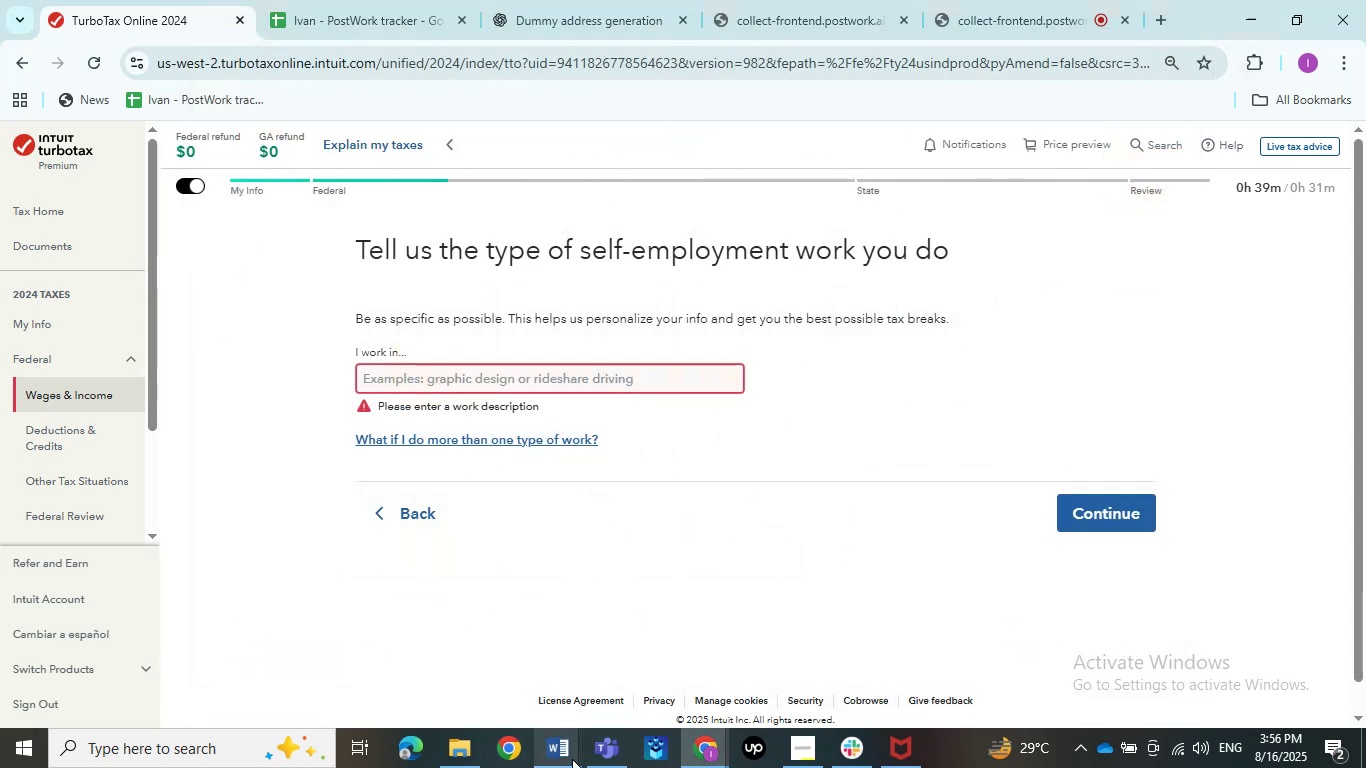 
double_click([520, 653])
 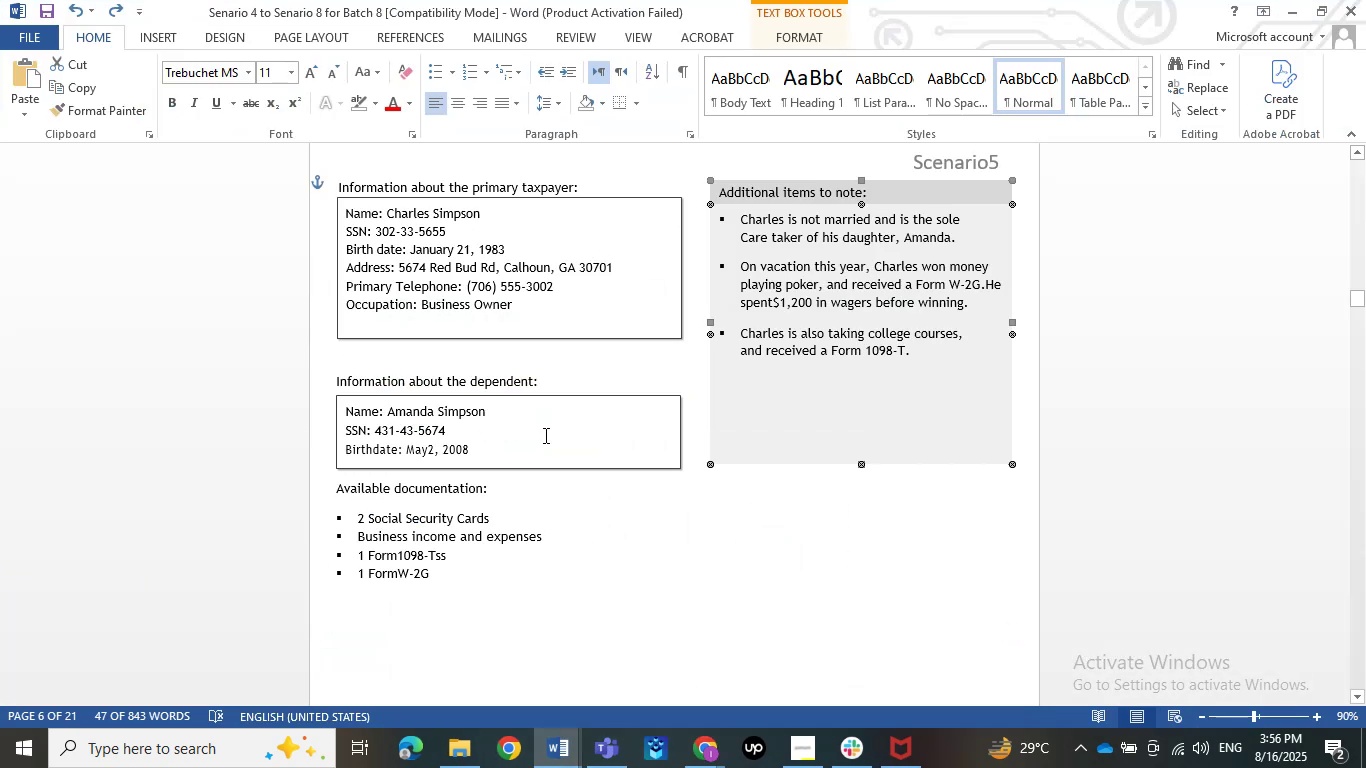 
scroll: coordinate [543, 430], scroll_direction: down, amount: 22.0
 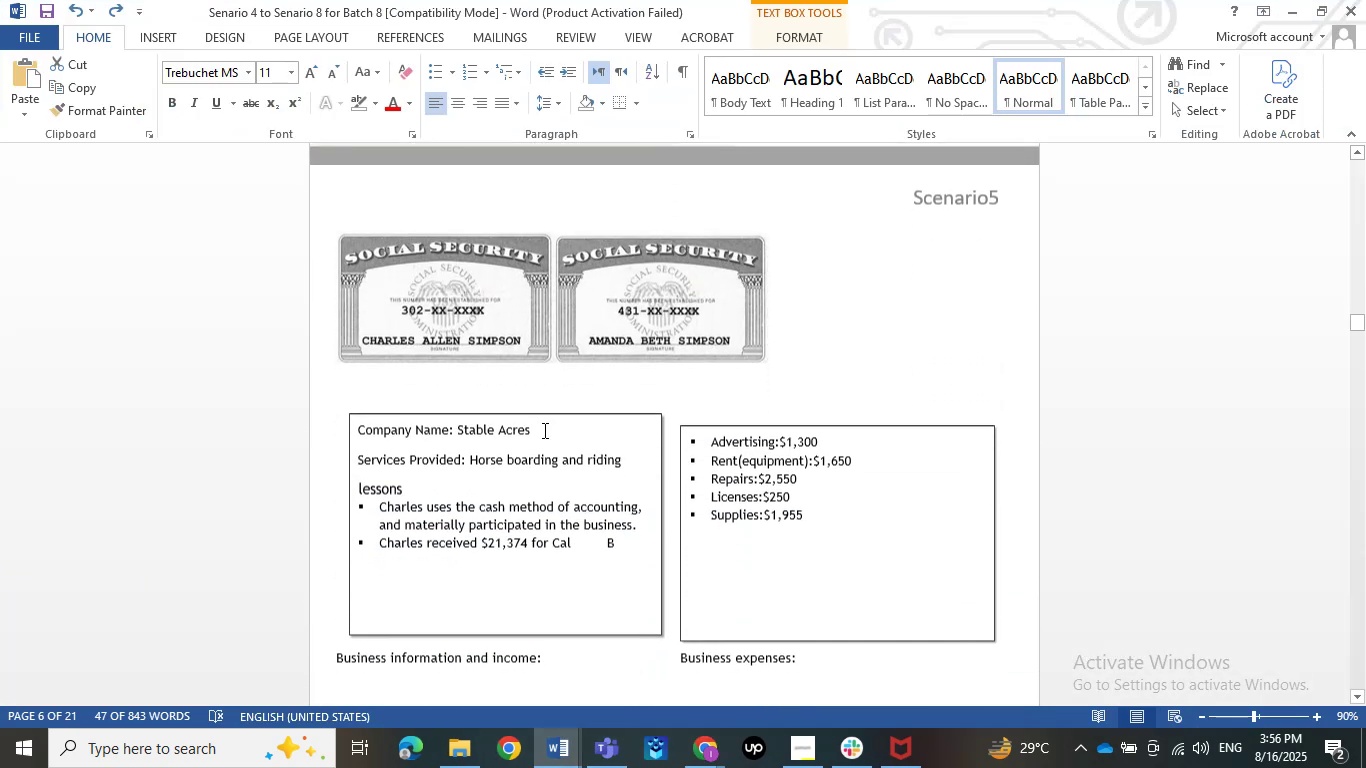 
left_click_drag(start_coordinate=[530, 429], to_coordinate=[462, 427])
 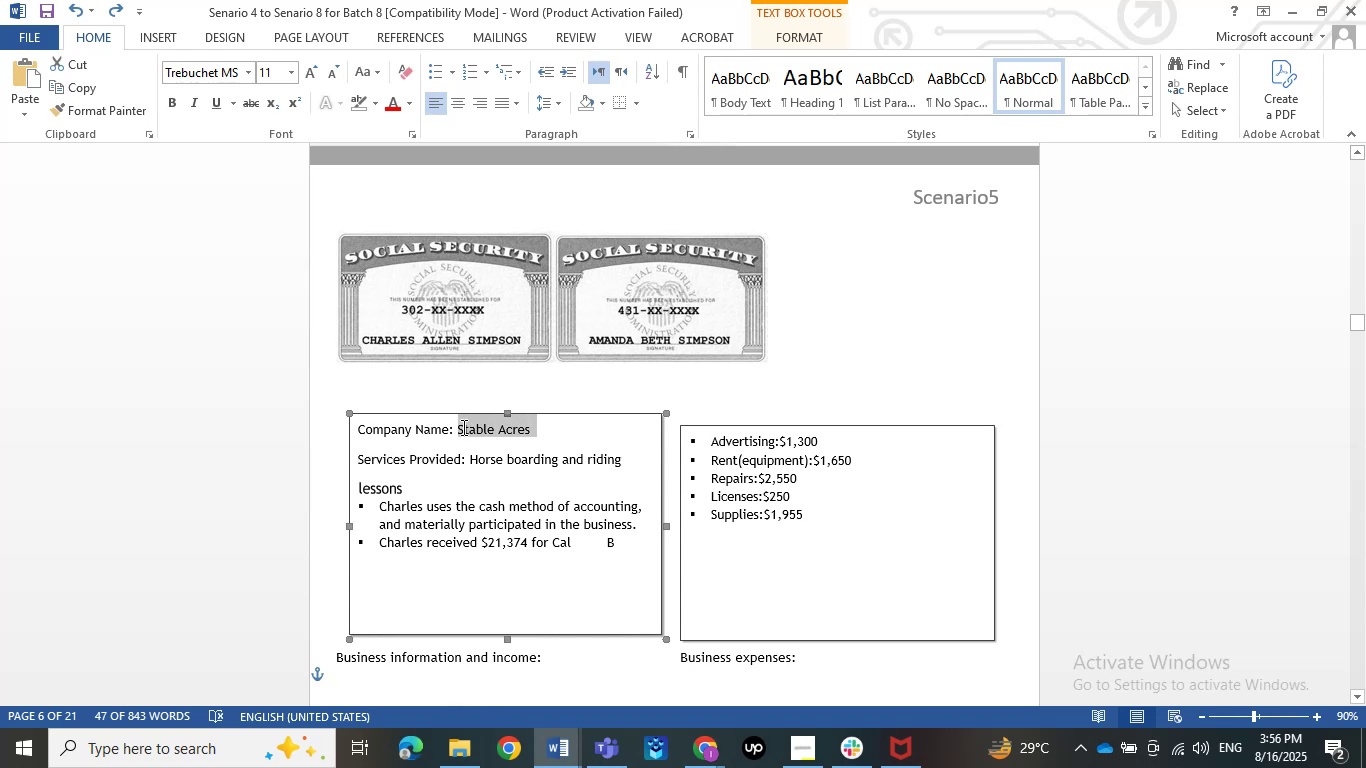 
key(Control+C)
 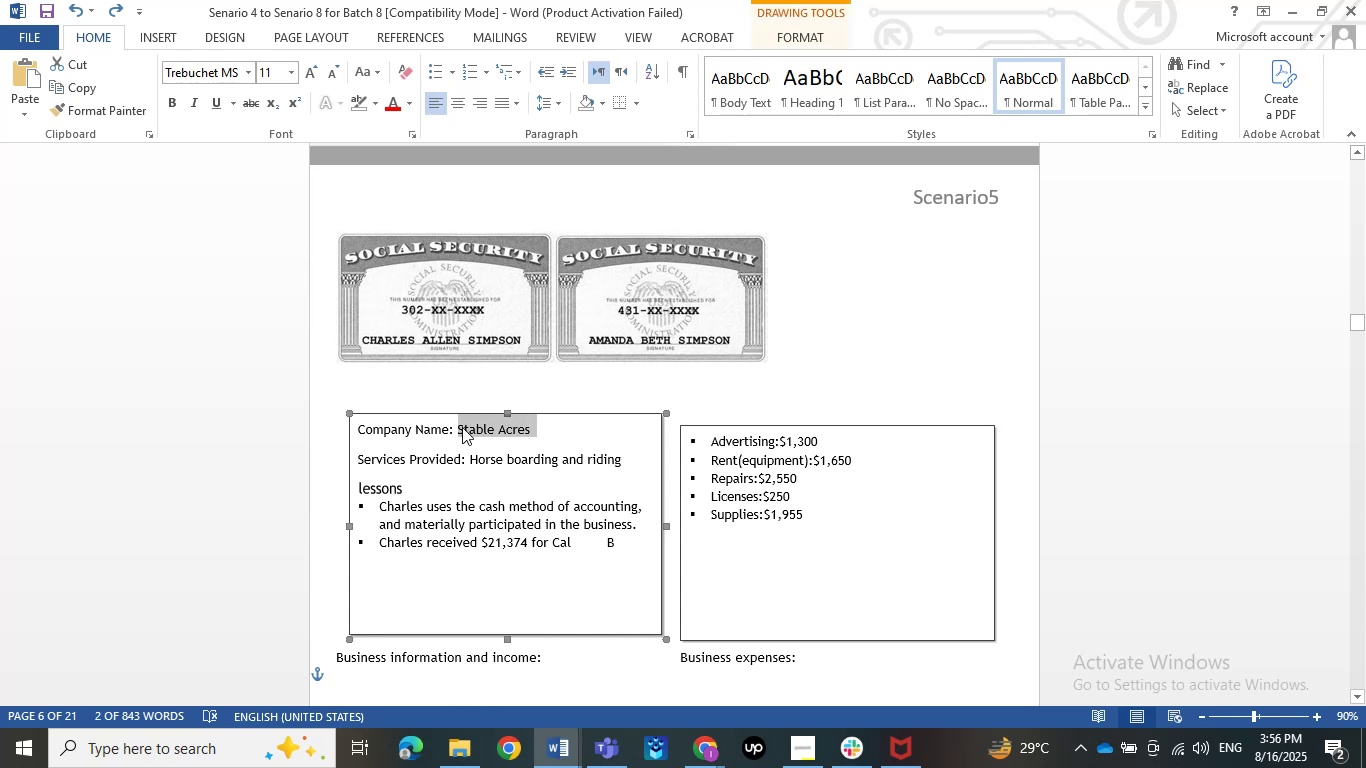 
key(Control+C)
 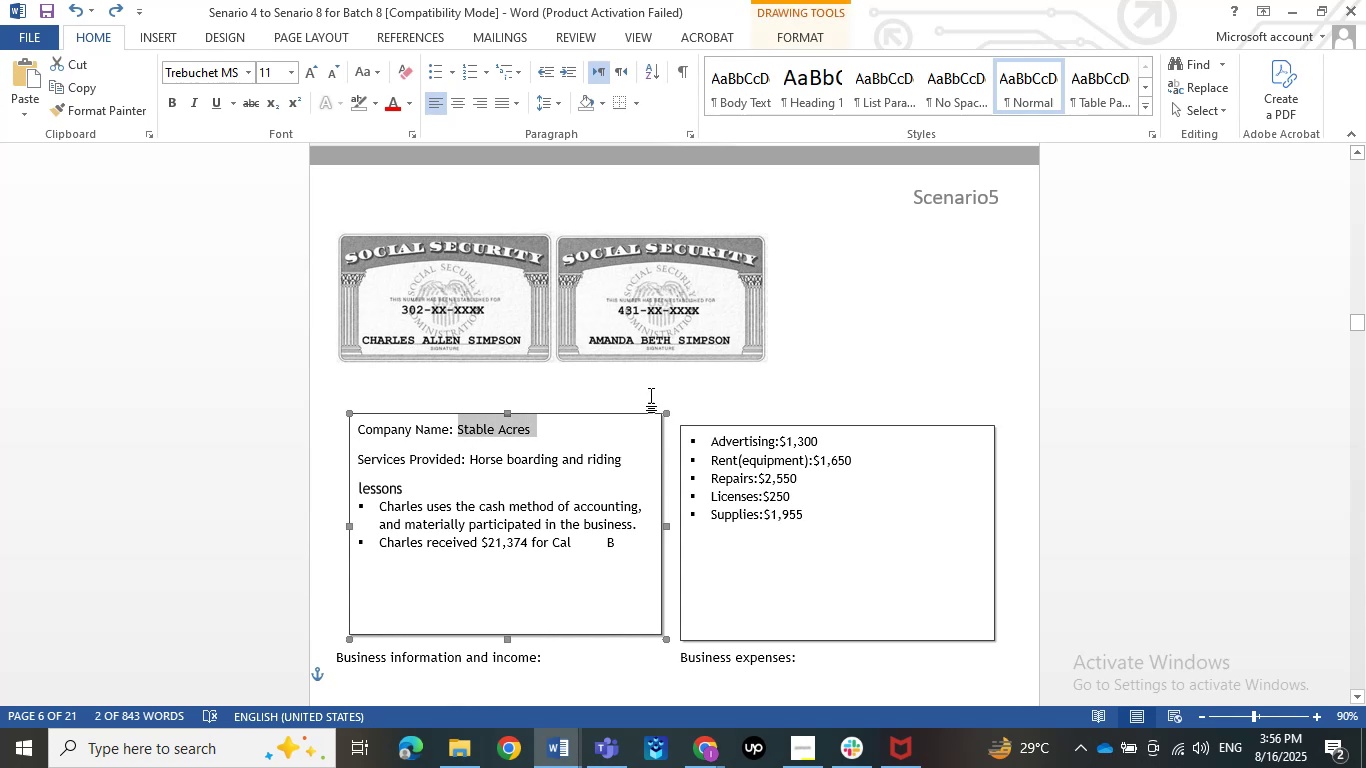 
left_click([628, 386])
 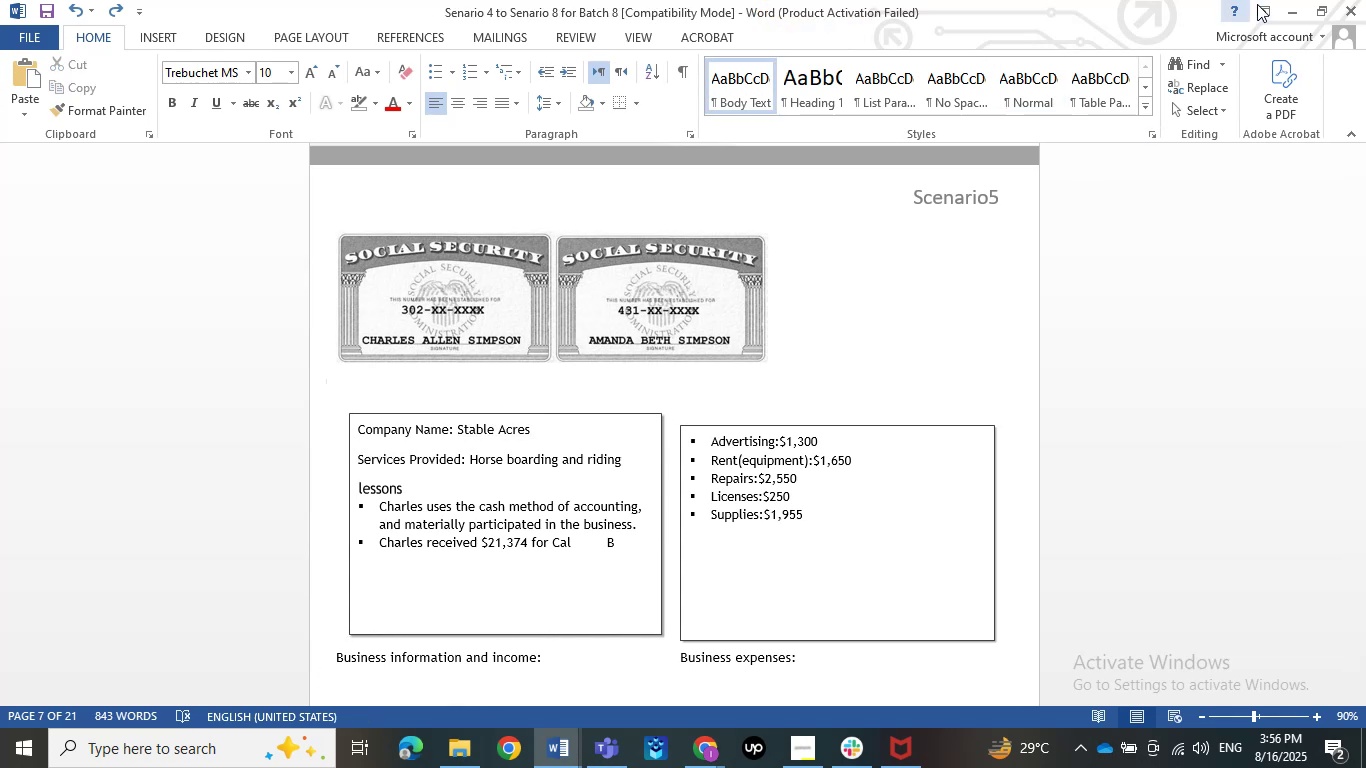 
left_click([1291, 4])
 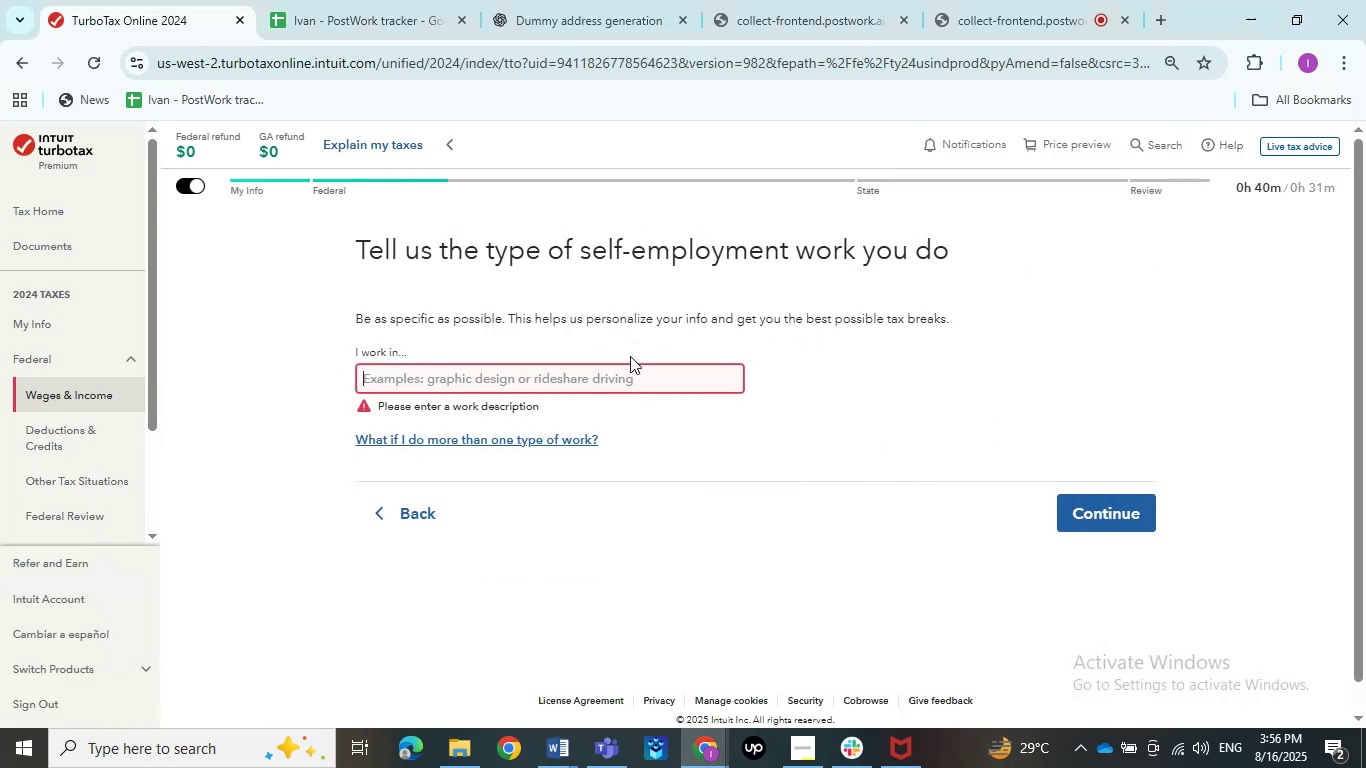 
key(Control+V)
 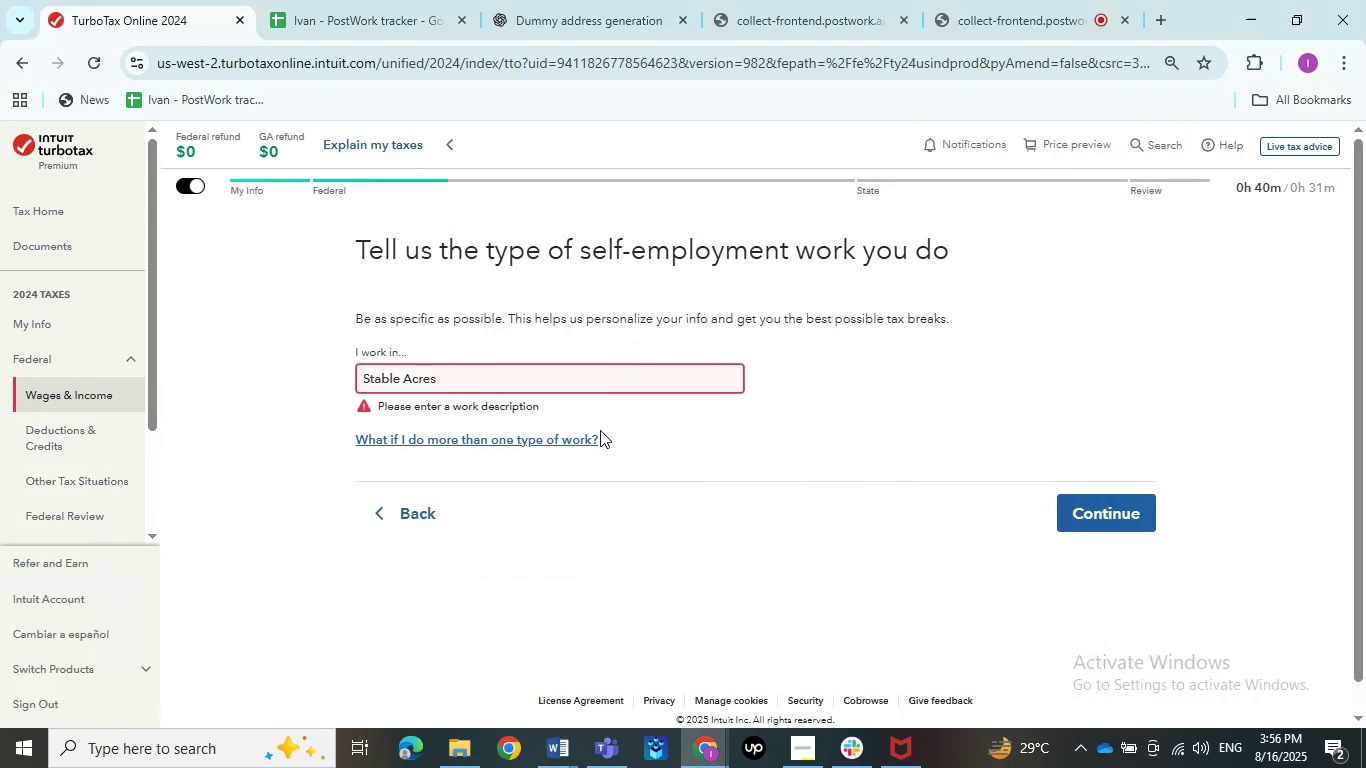 
left_click([675, 433])
 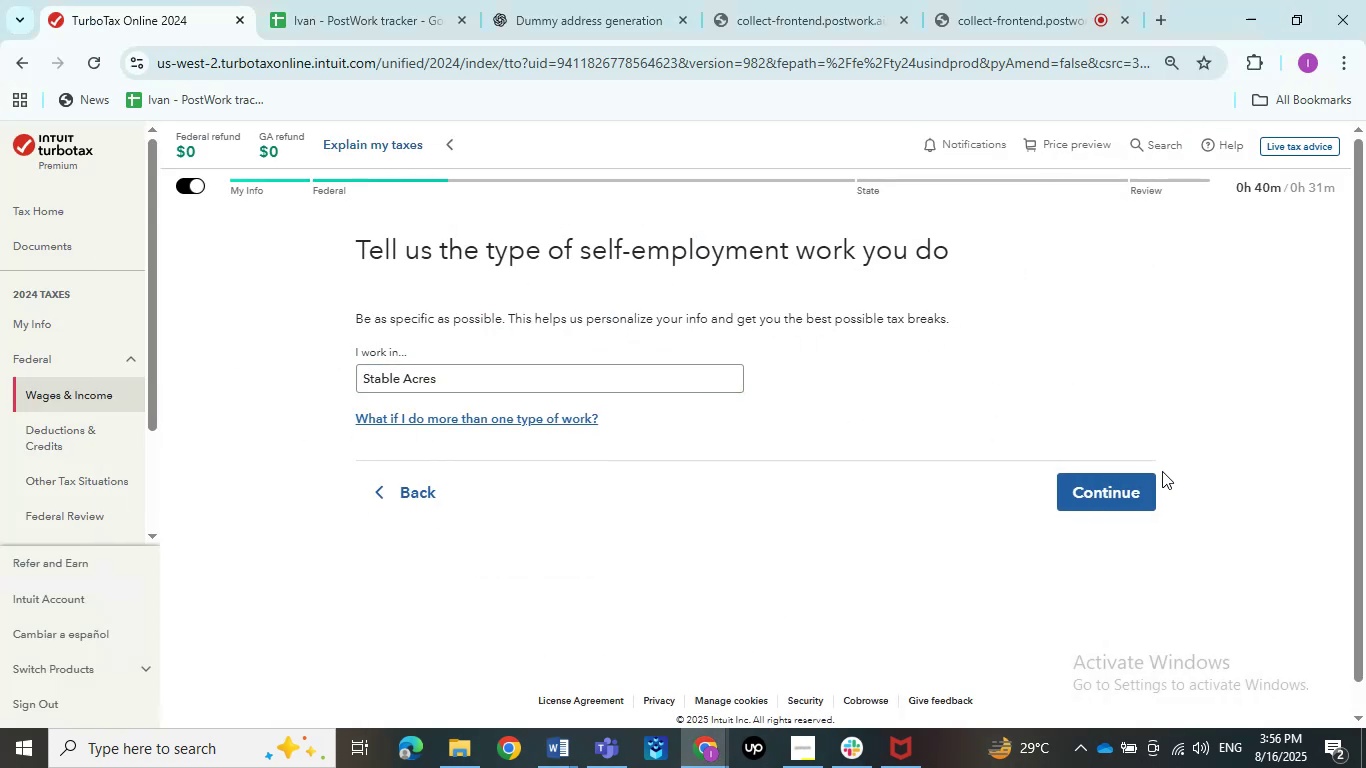 
left_click([1160, 498])
 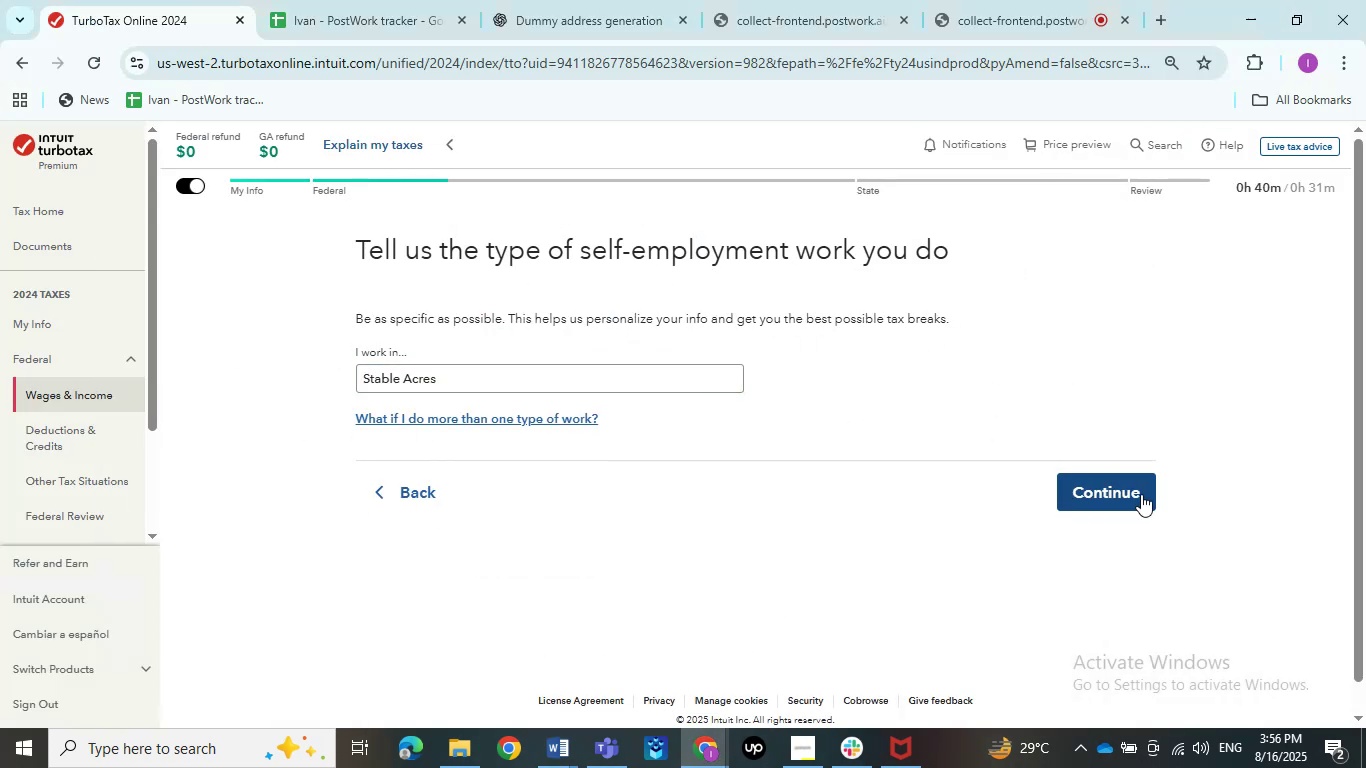 
left_click([1141, 494])
 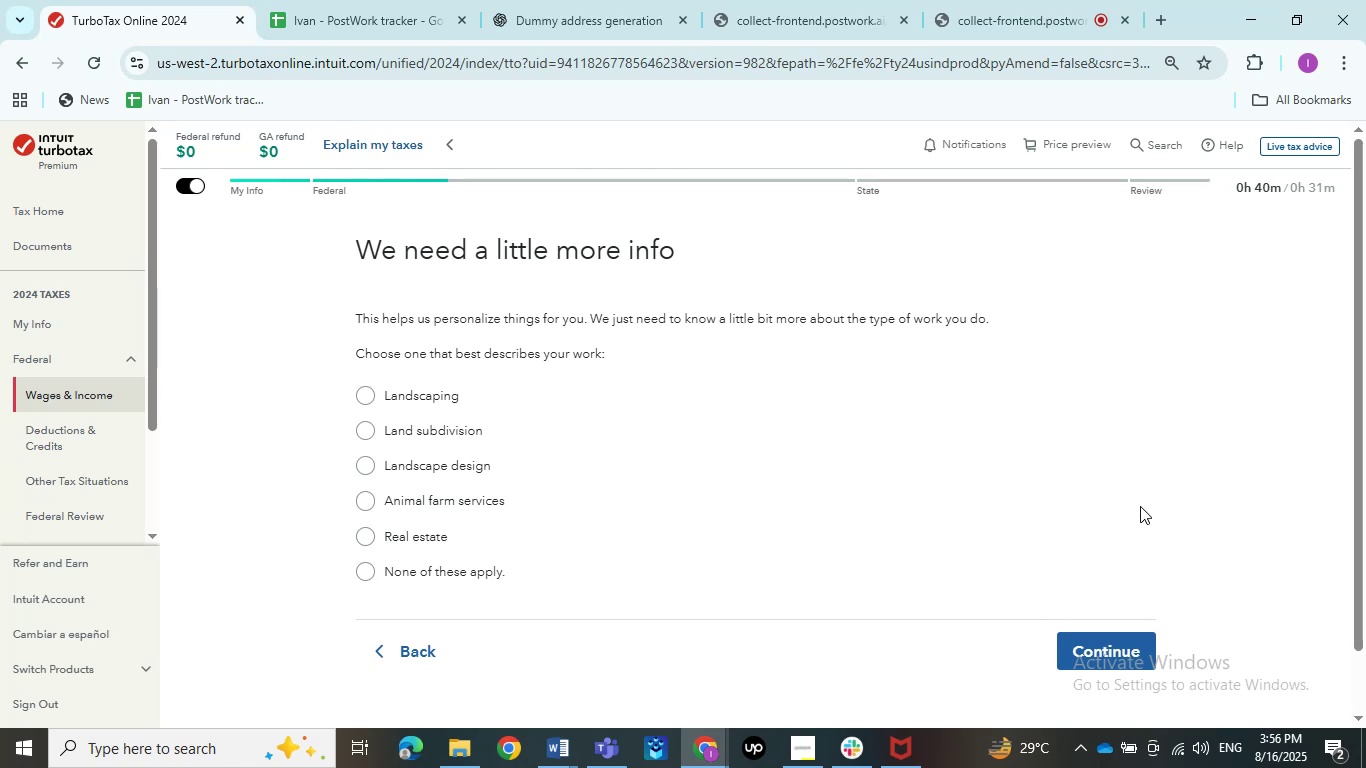 
wait(14.62)
 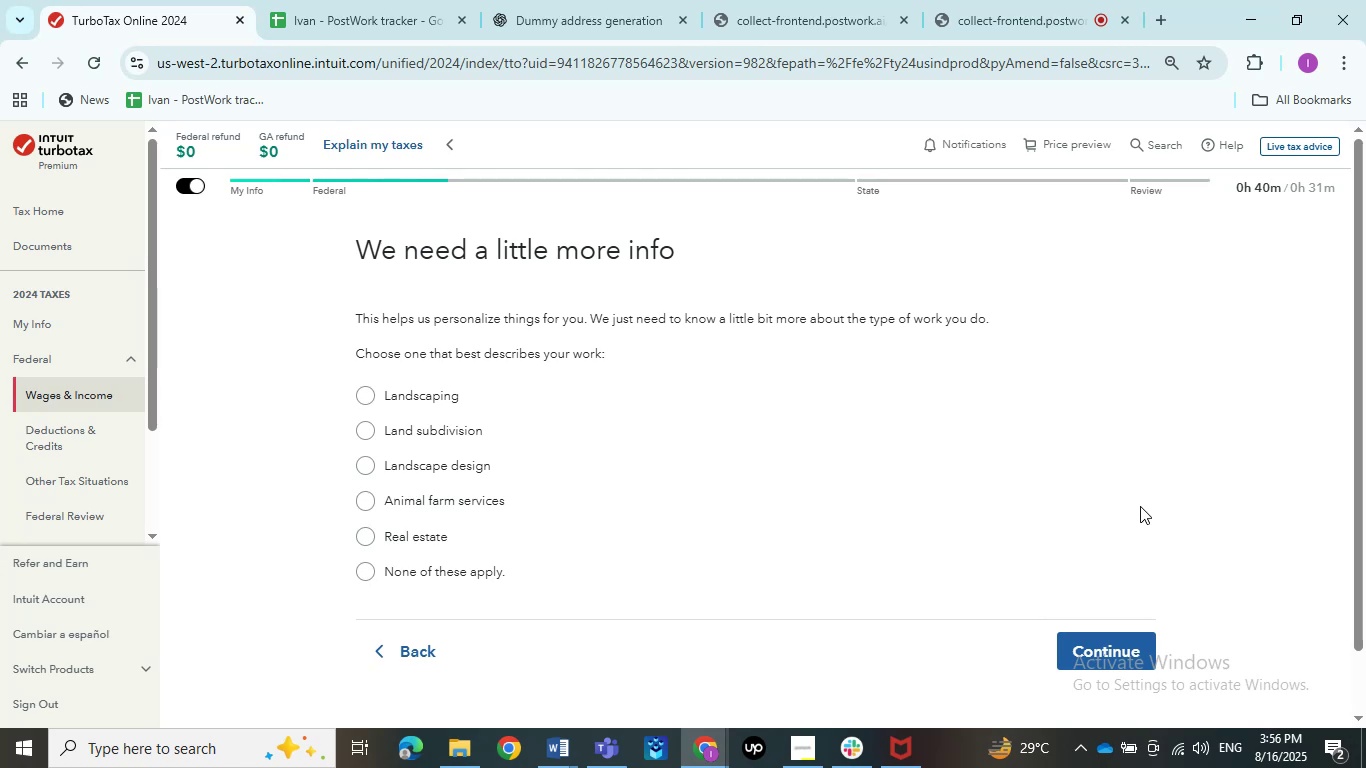 
left_click([472, 505])
 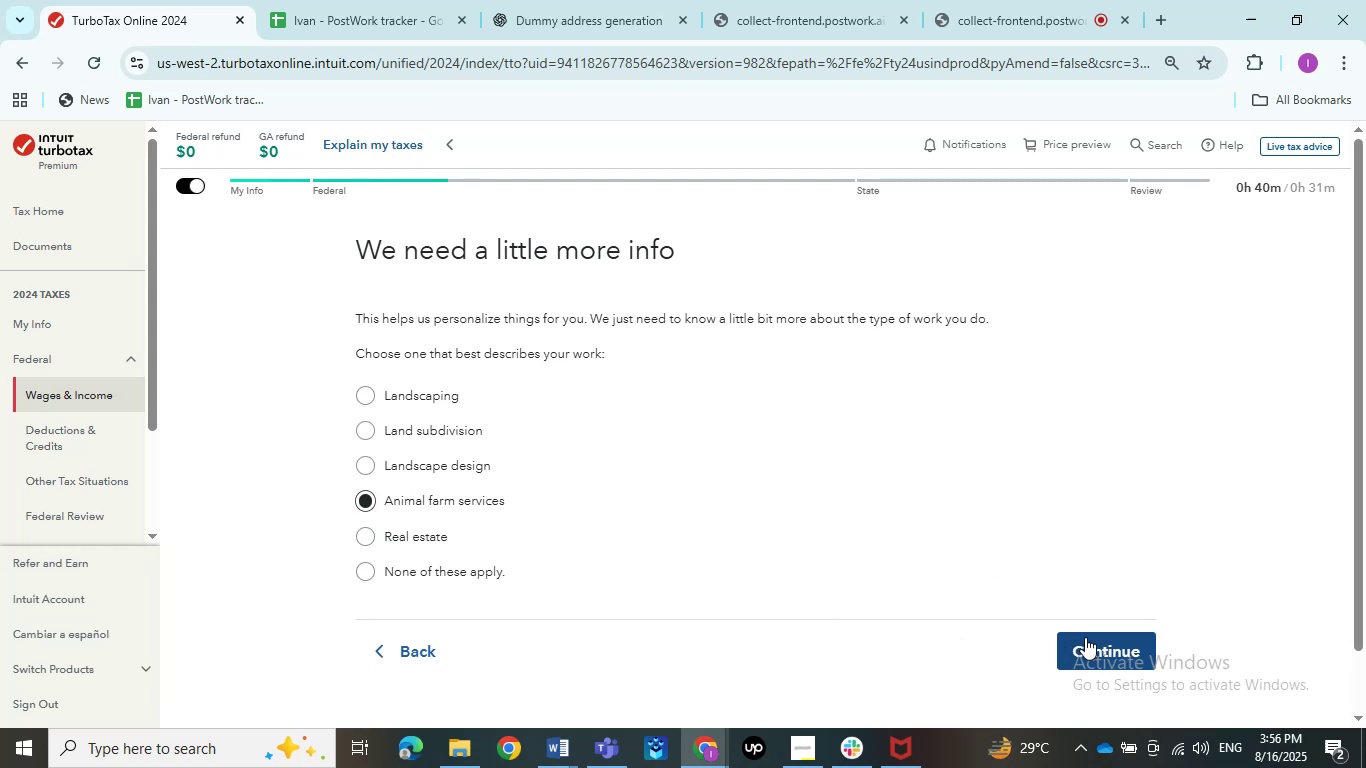 
left_click([1086, 638])
 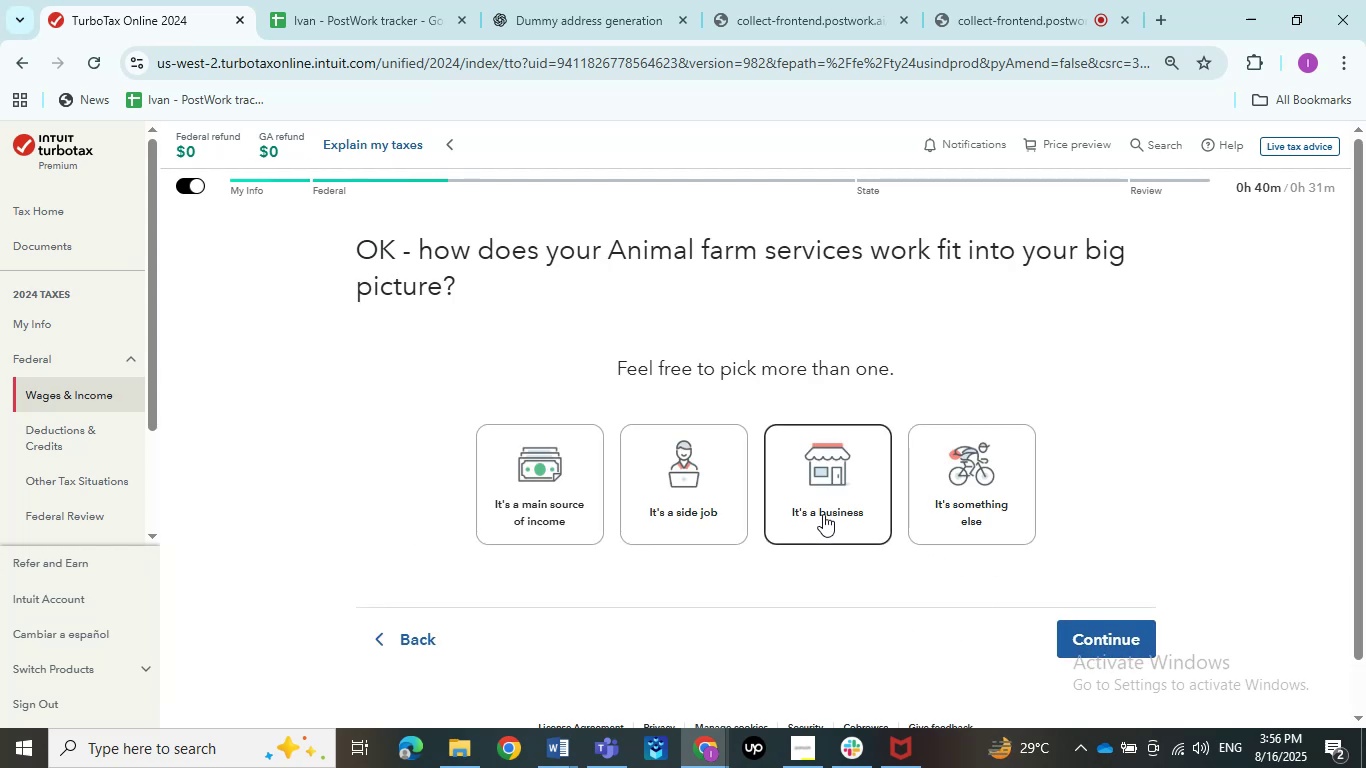 
left_click([823, 514])
 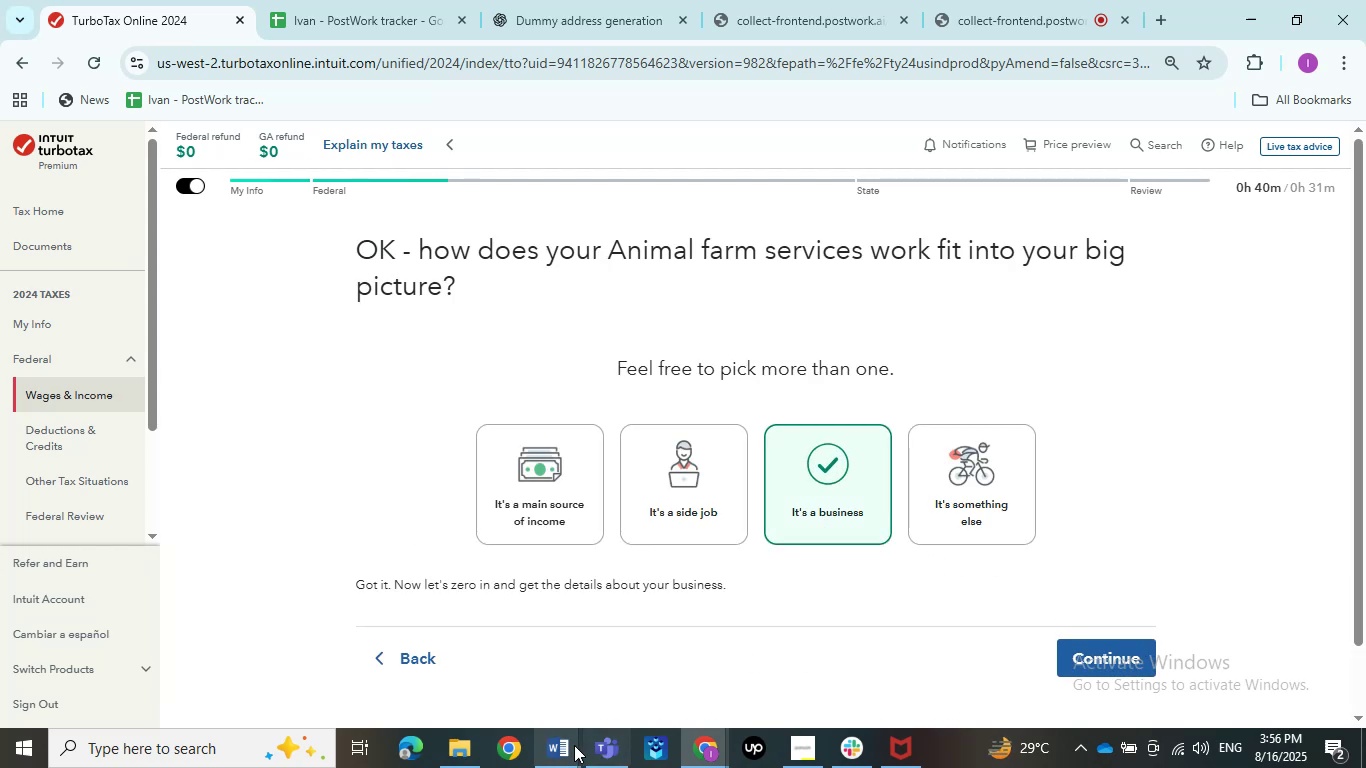 
double_click([462, 676])
 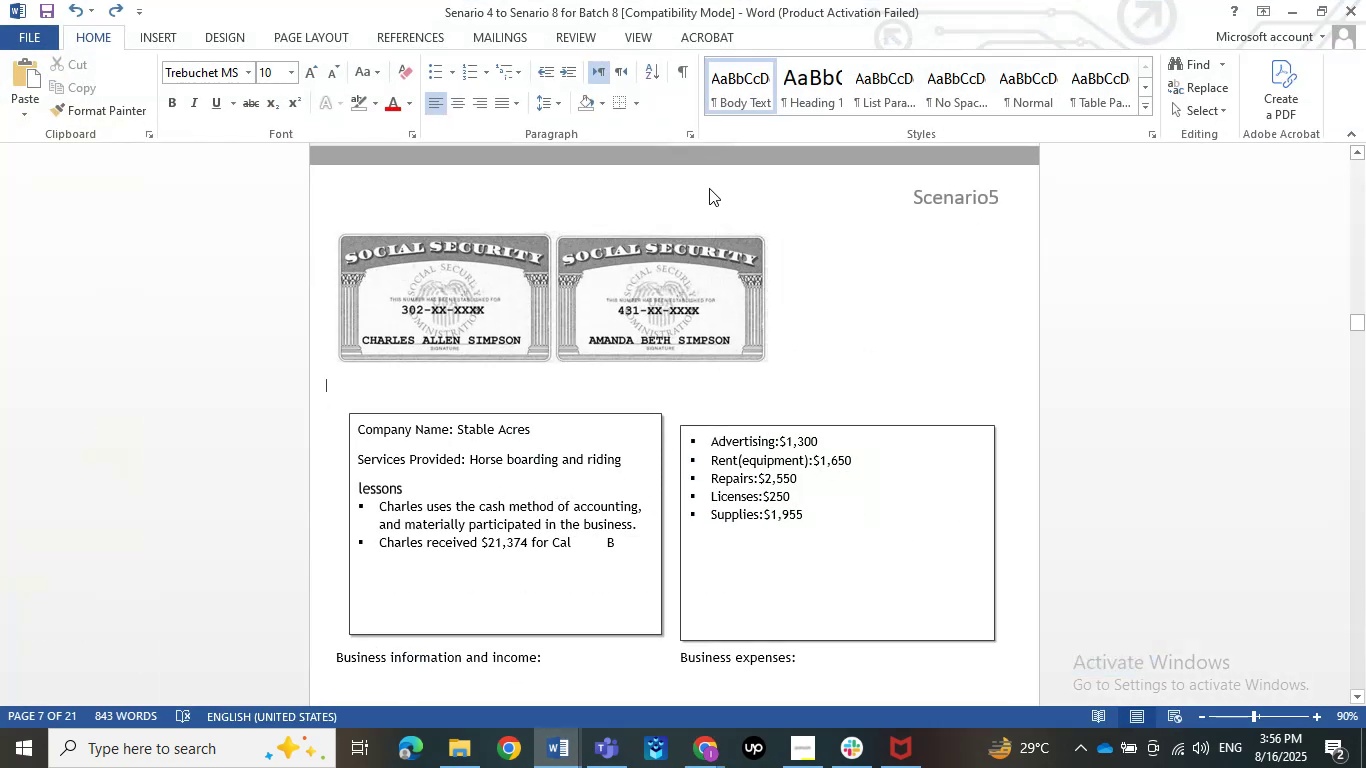 
scroll: coordinate [700, 420], scroll_direction: up, amount: 26.0
 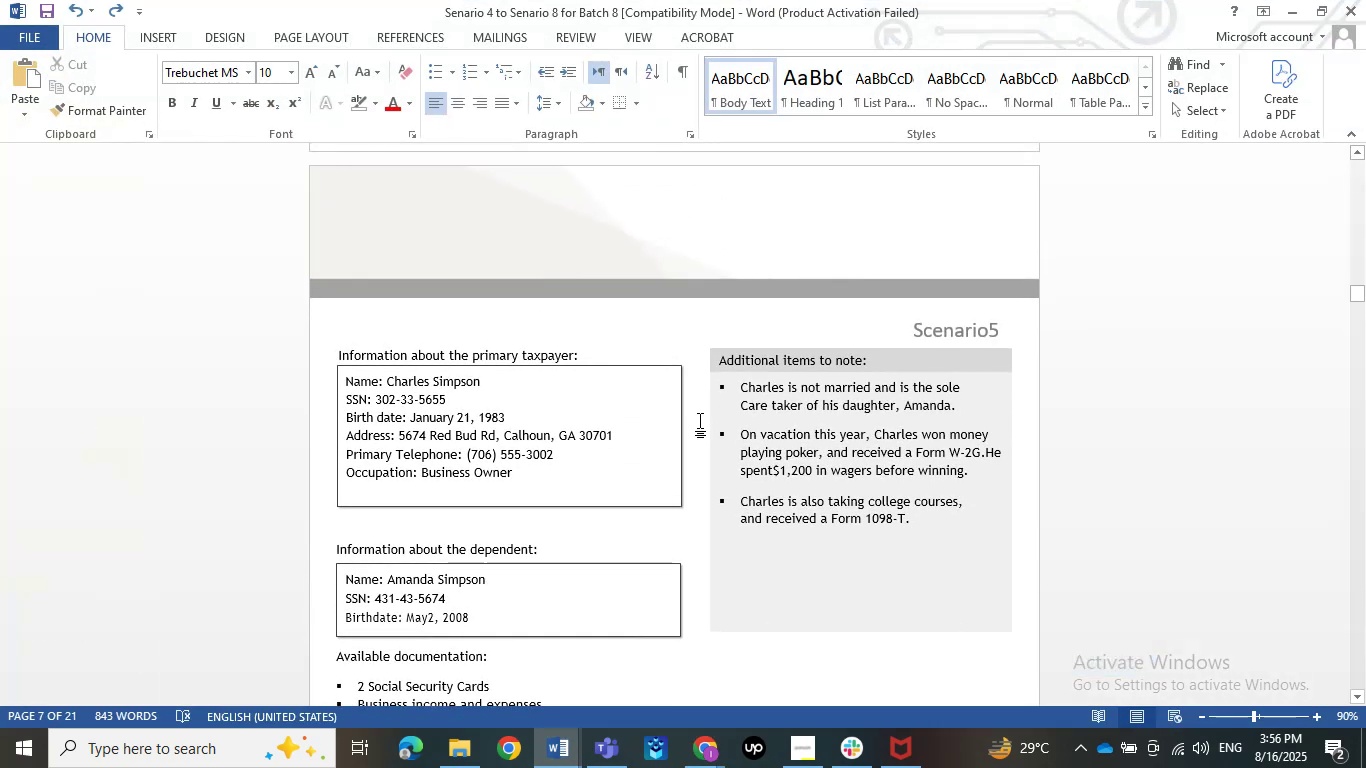 
scroll: coordinate [700, 420], scroll_direction: down, amount: 2.0
 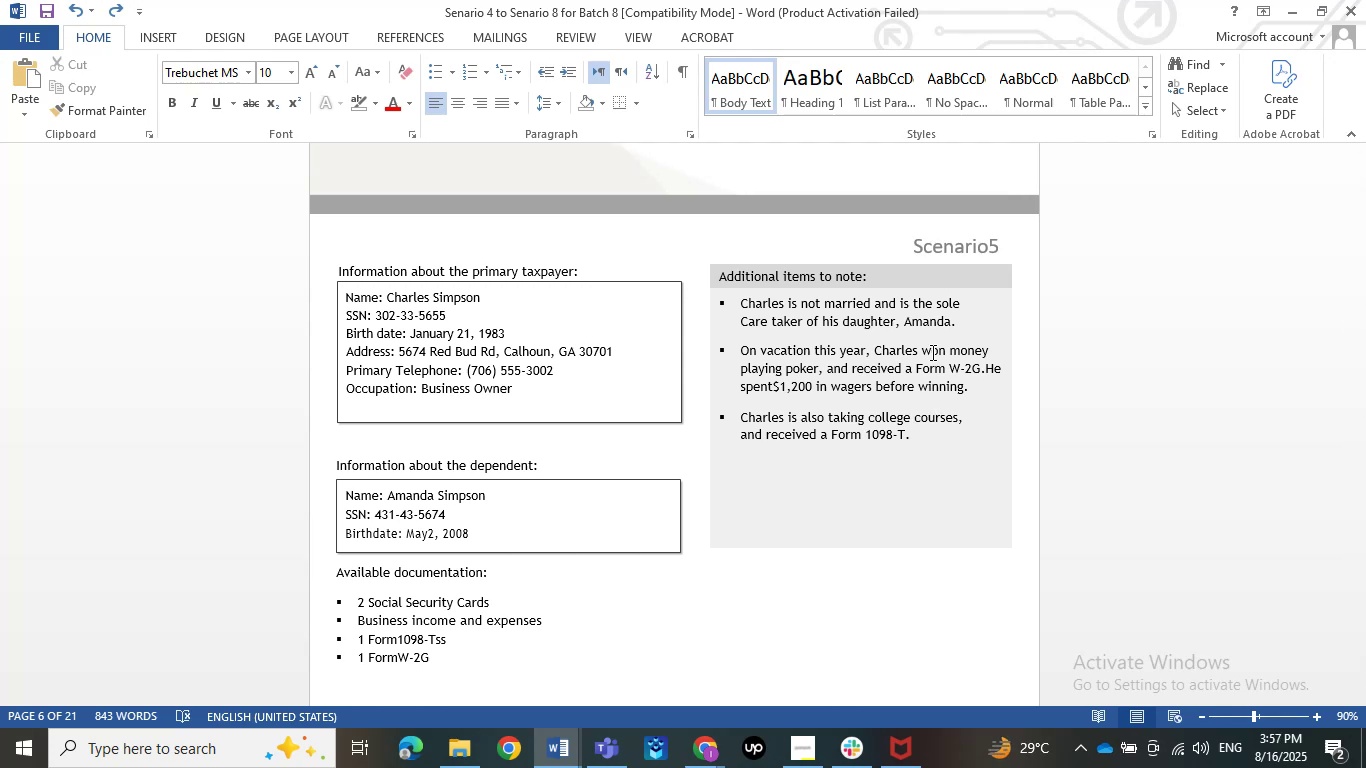 
wait(18.17)
 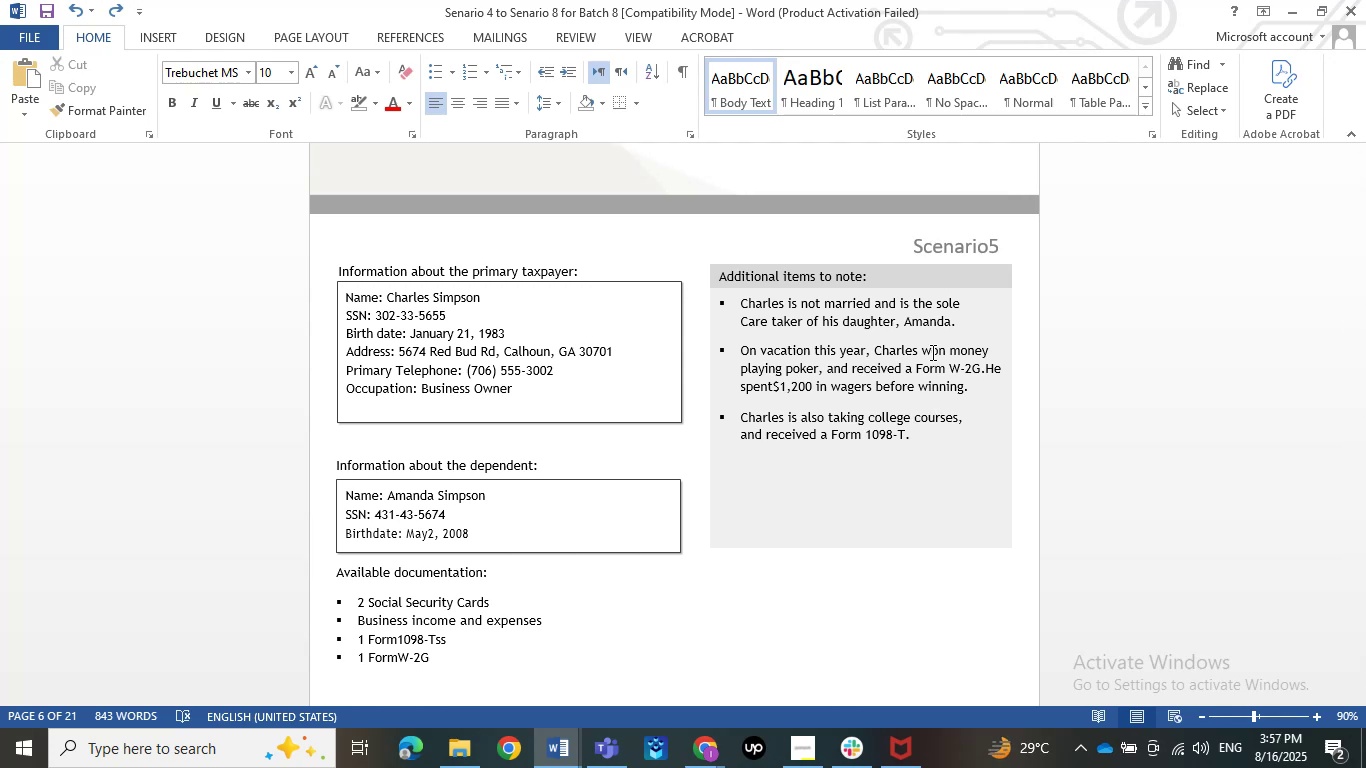 
left_click([1296, 1])
 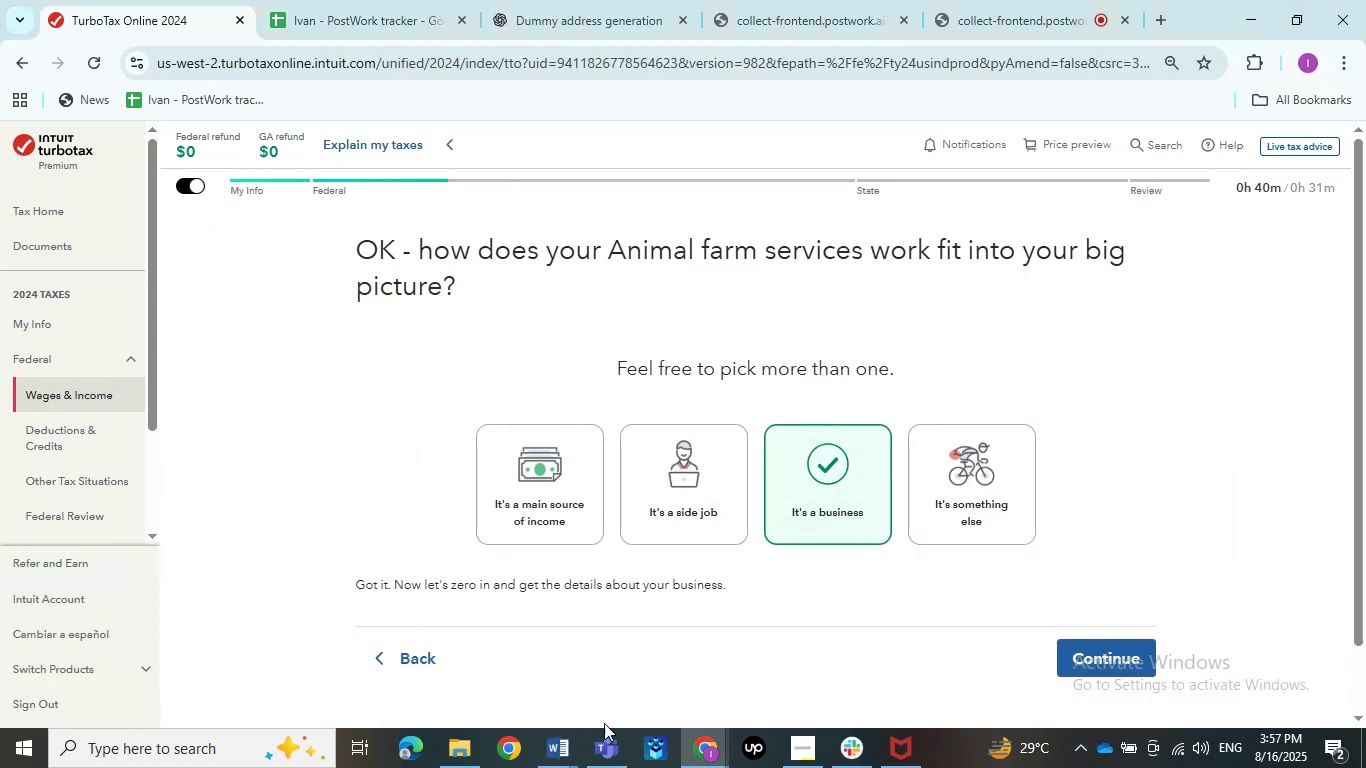 
left_click([571, 747])
 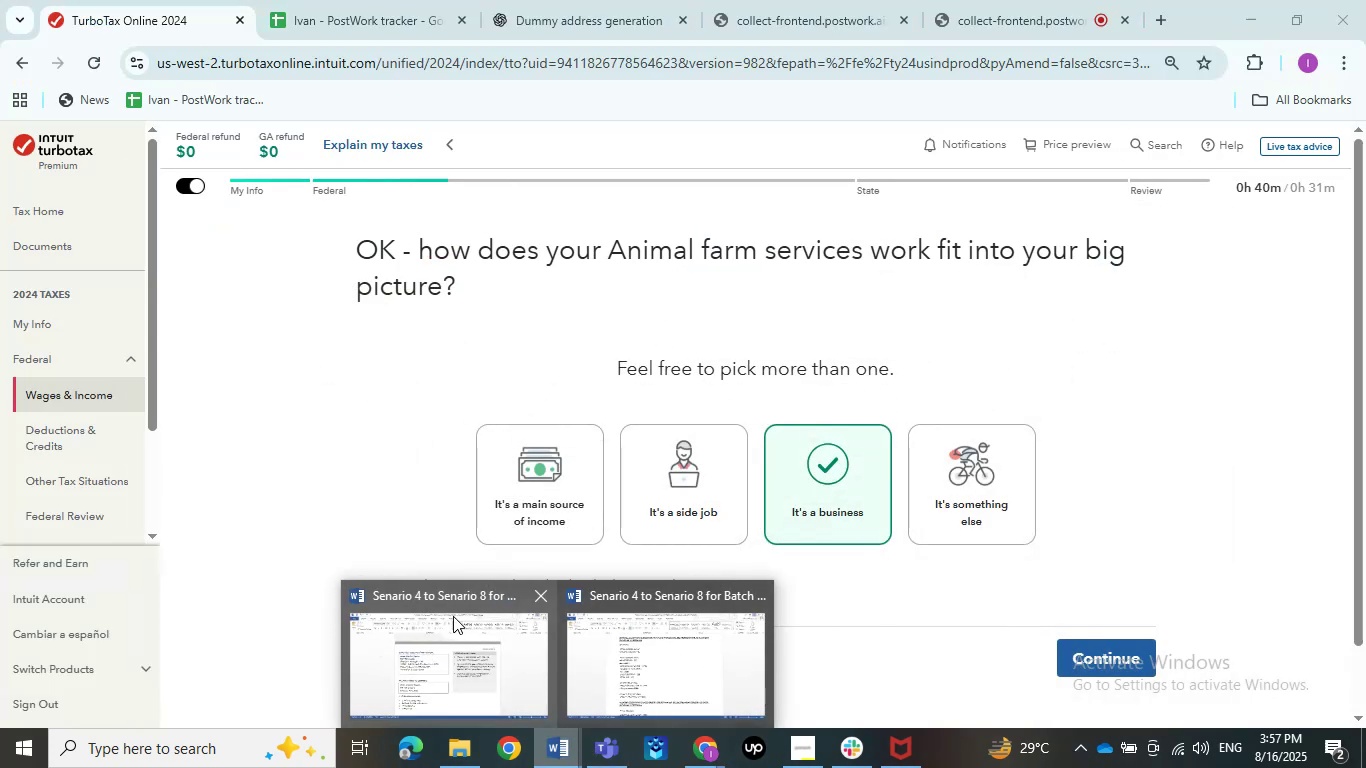 
left_click([453, 616])
 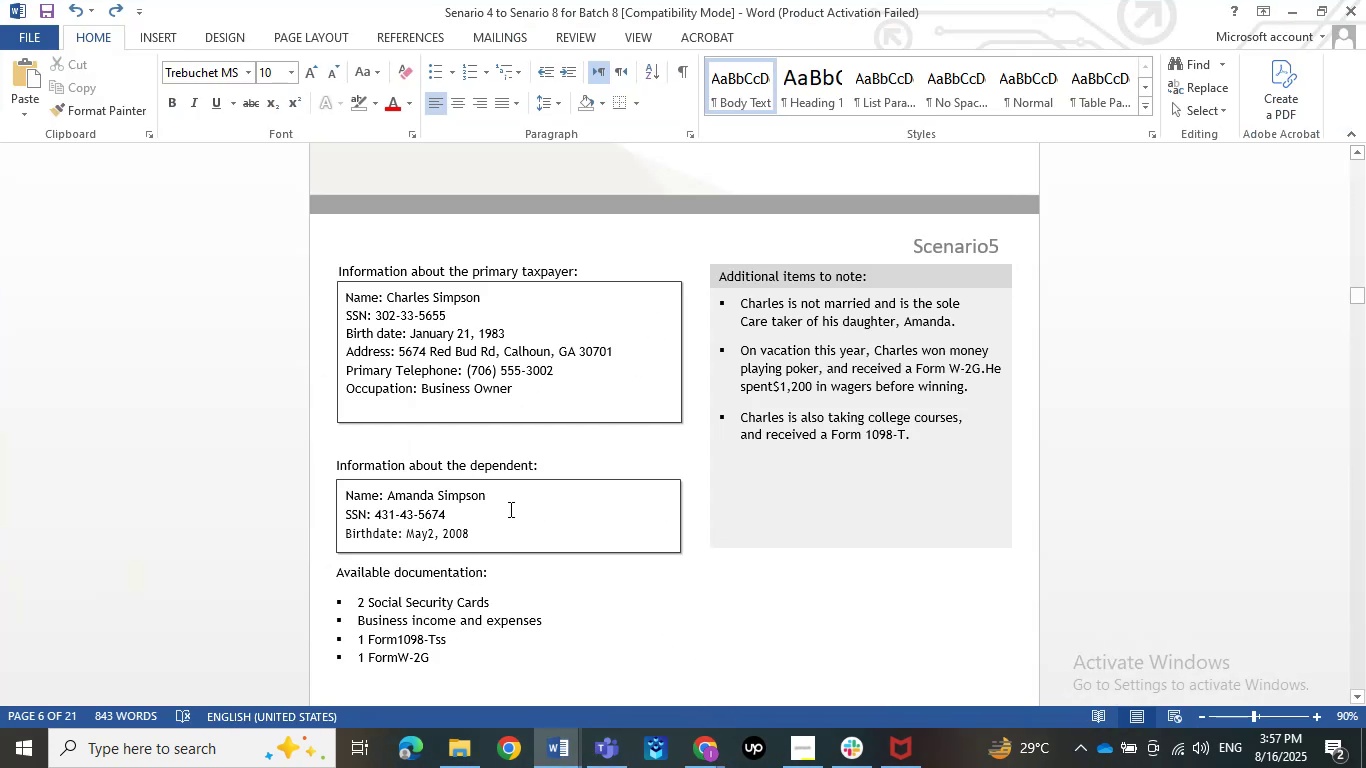 
scroll: coordinate [584, 407], scroll_direction: down, amount: 6.0
 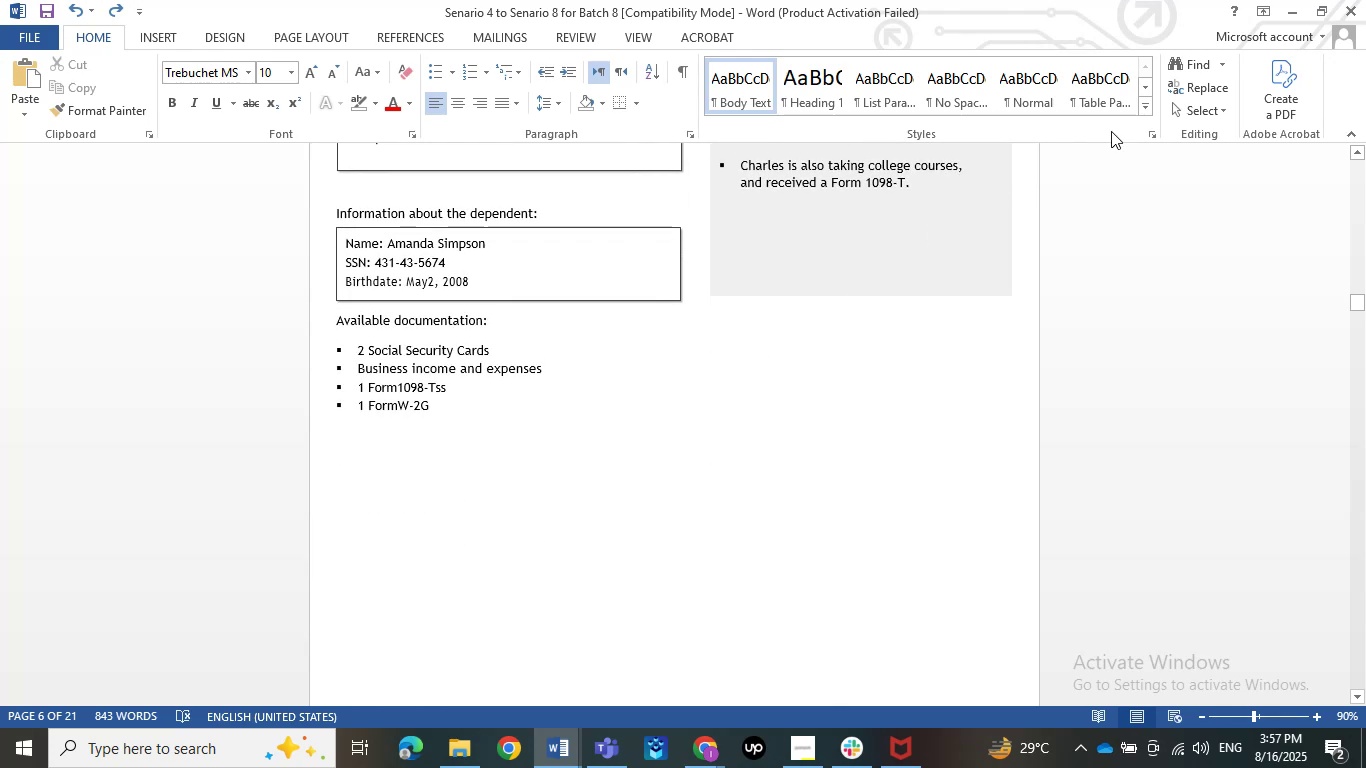 
left_click([1288, 9])
 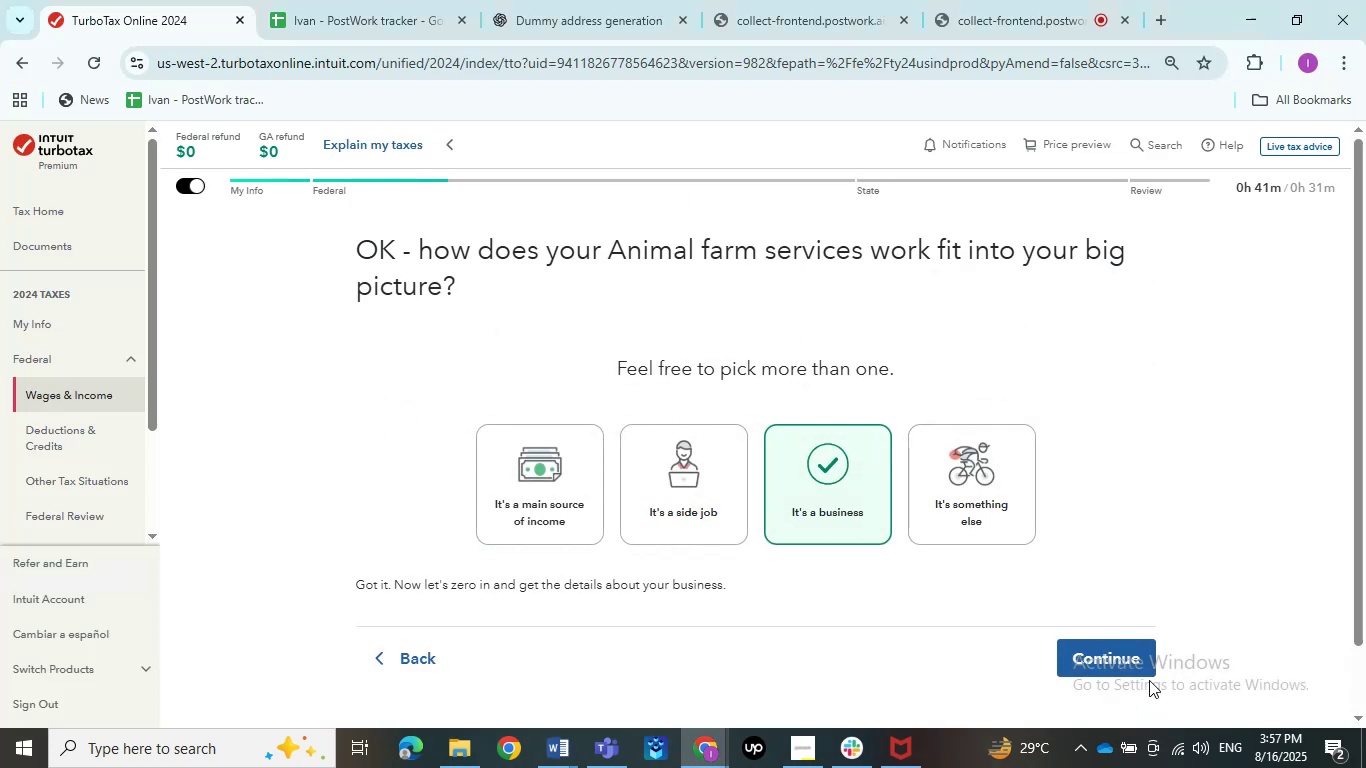 
left_click([1114, 673])
 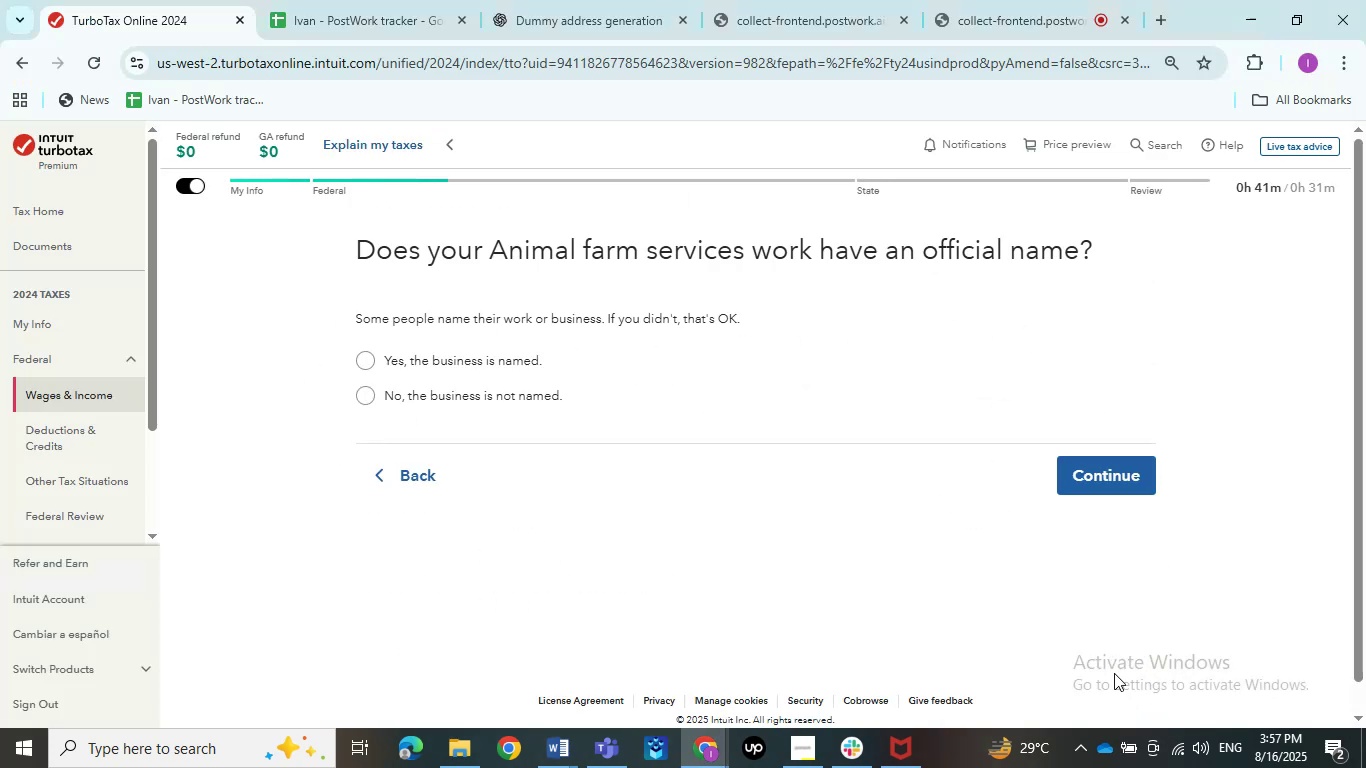 
wait(9.01)
 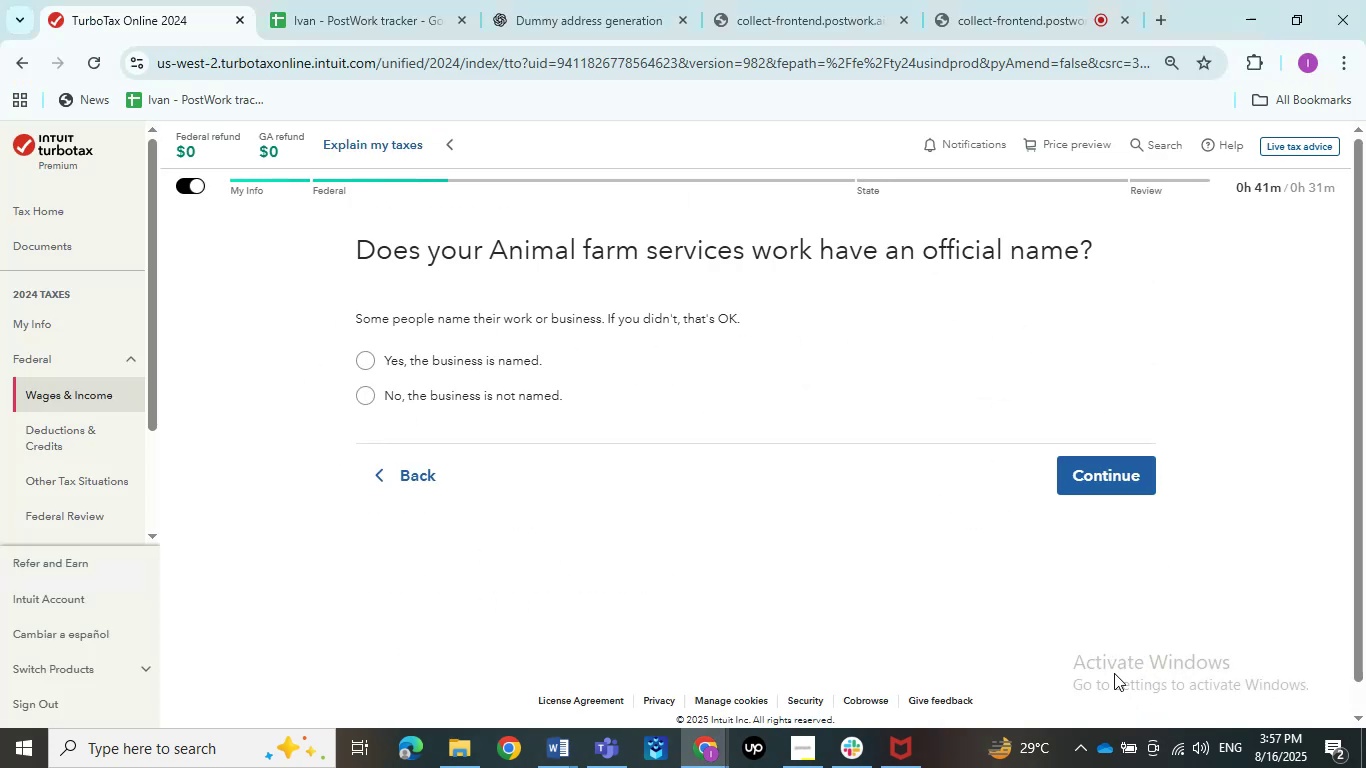 
left_click([527, 364])
 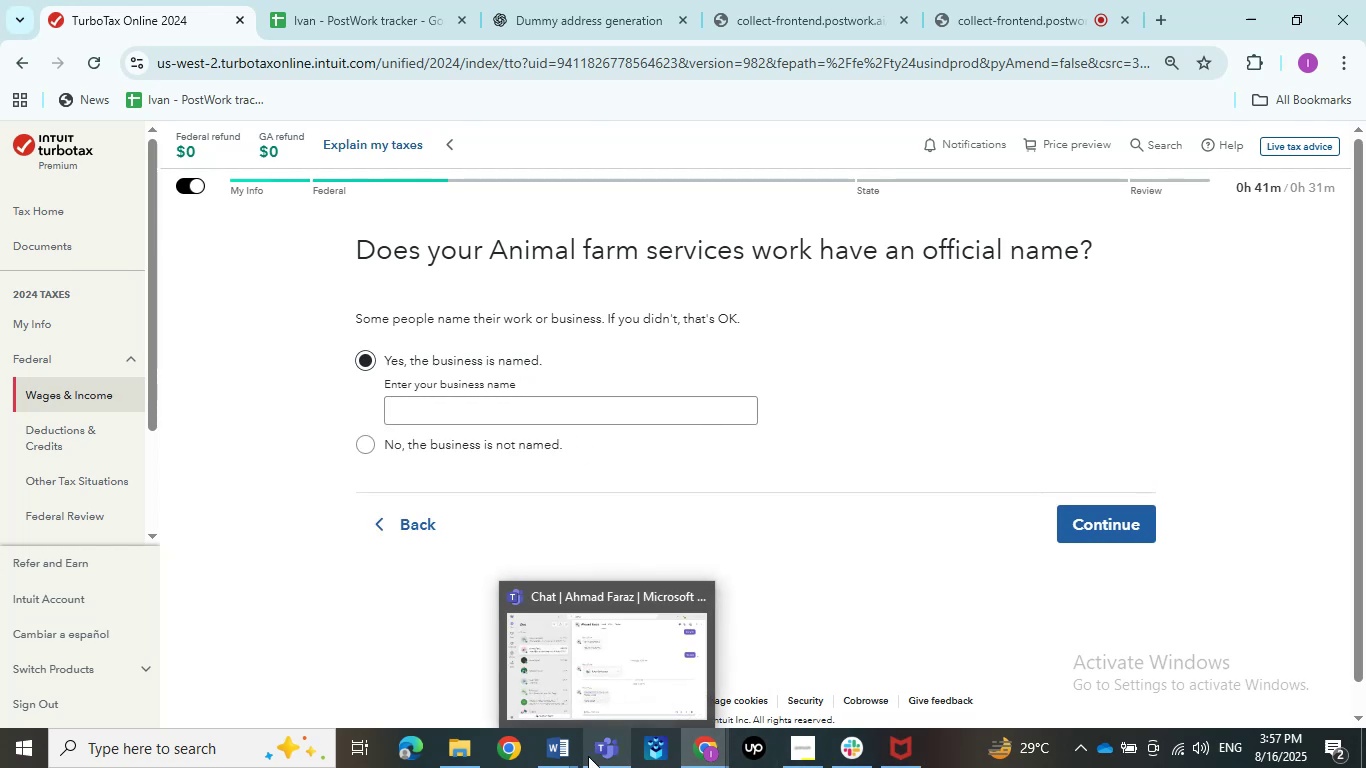 
mouse_move([553, 674])
 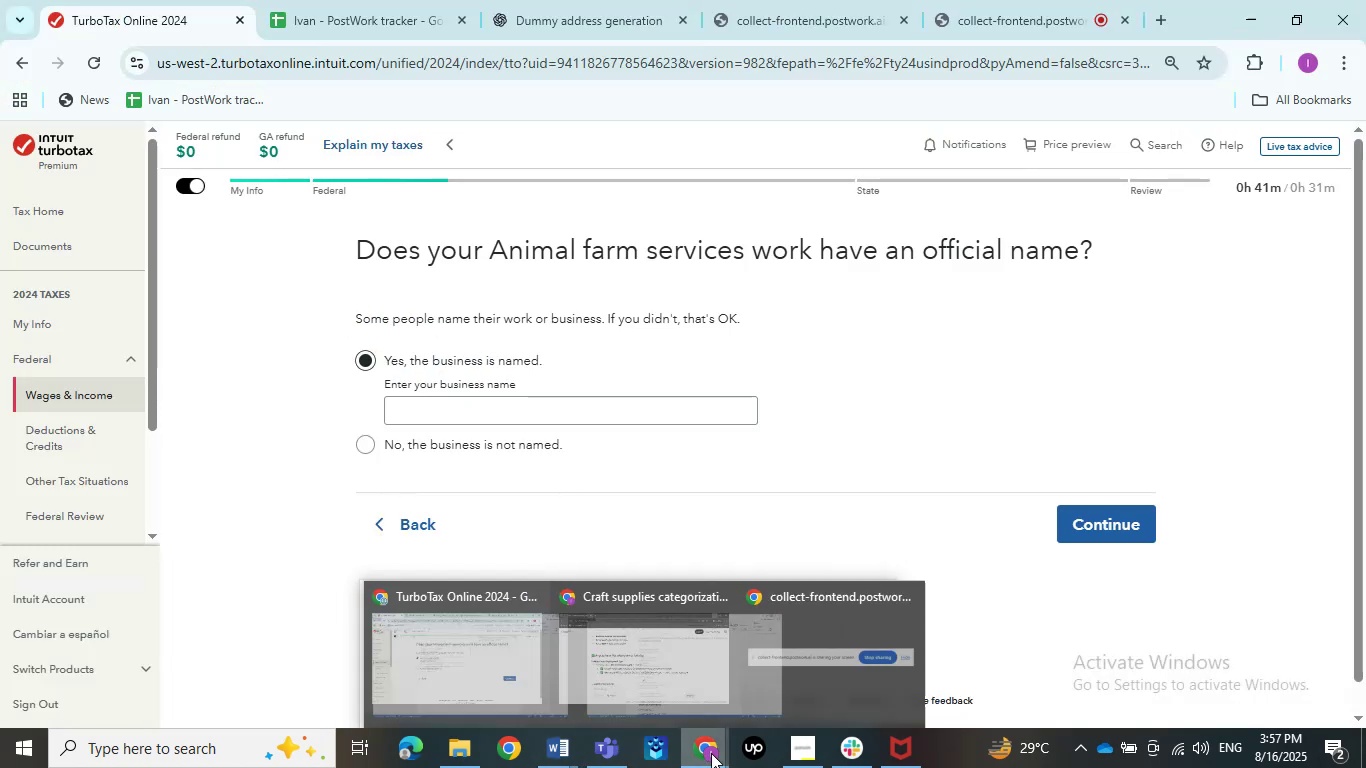 
left_click([526, 641])
 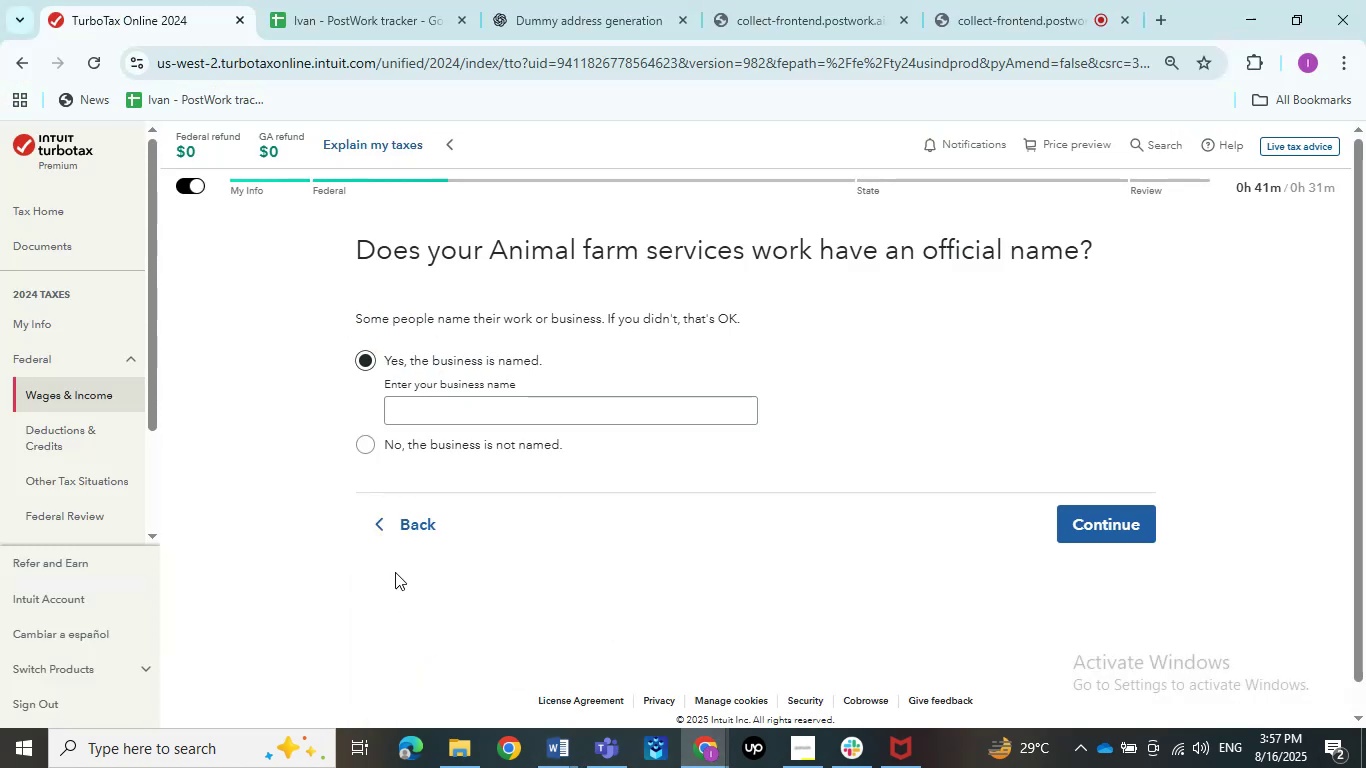 
left_click([393, 511])
 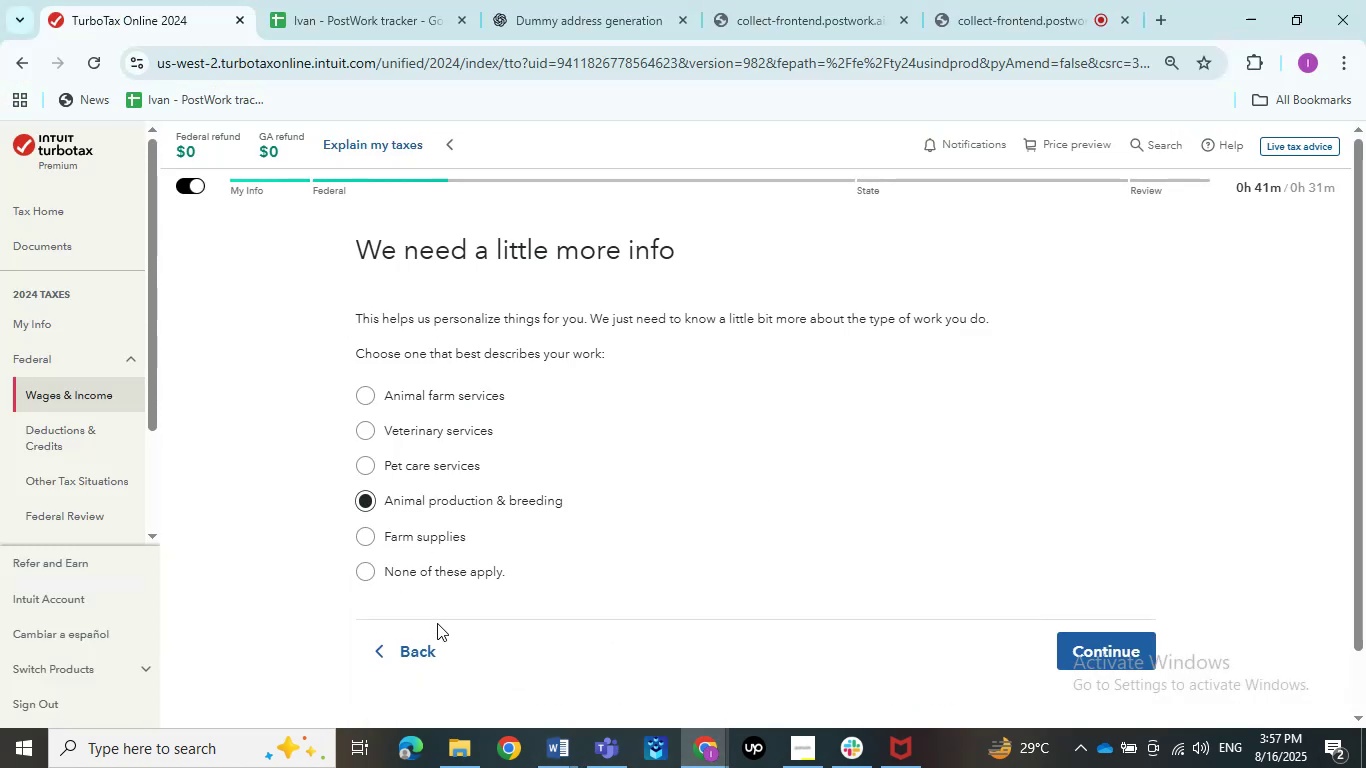 
left_click([414, 648])
 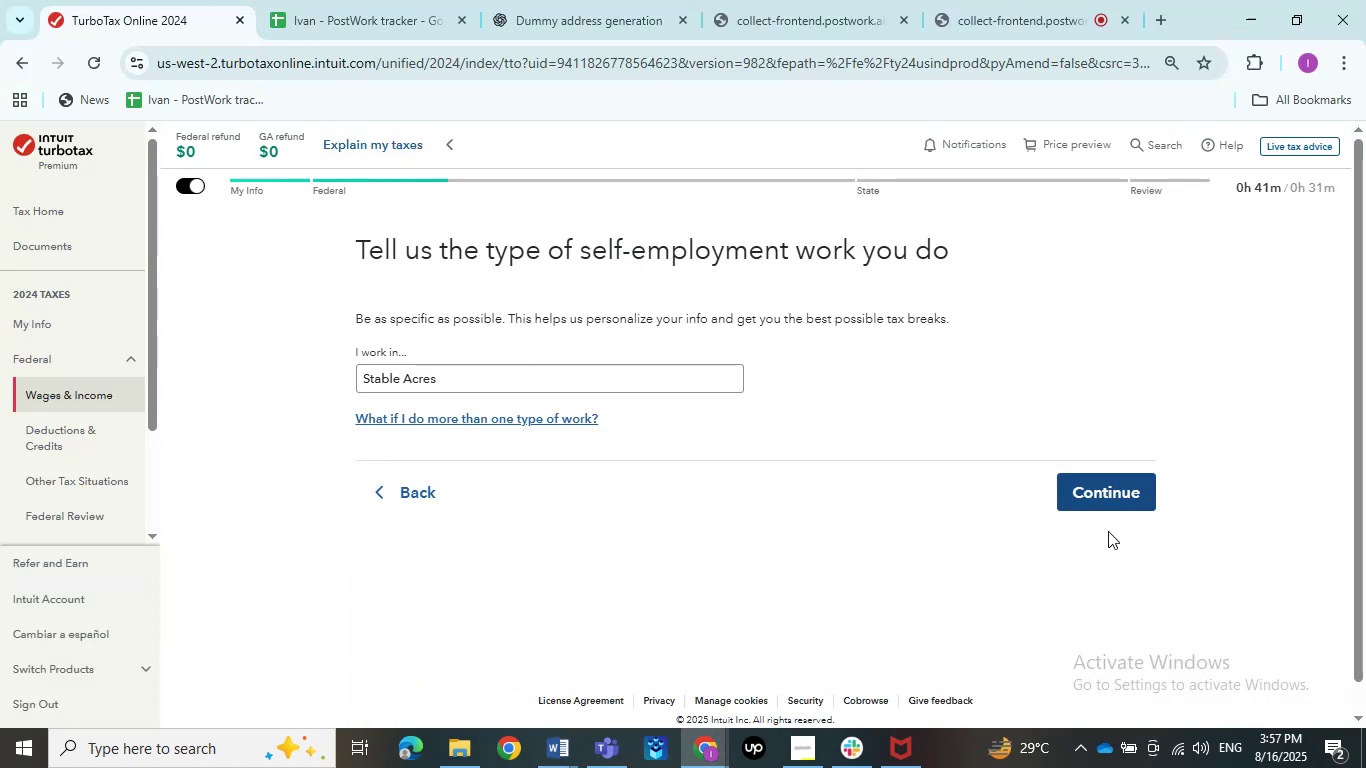 
wait(9.03)
 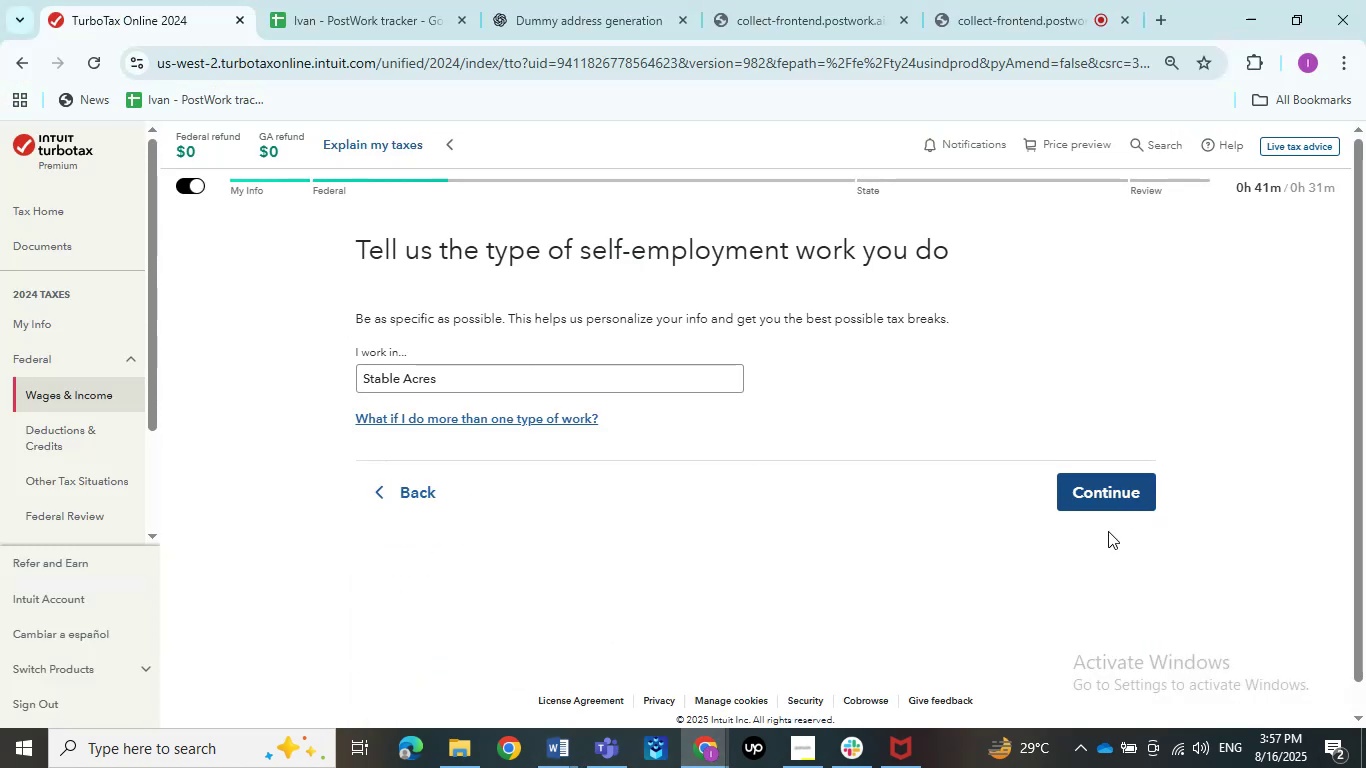 
double_click([450, 667])
 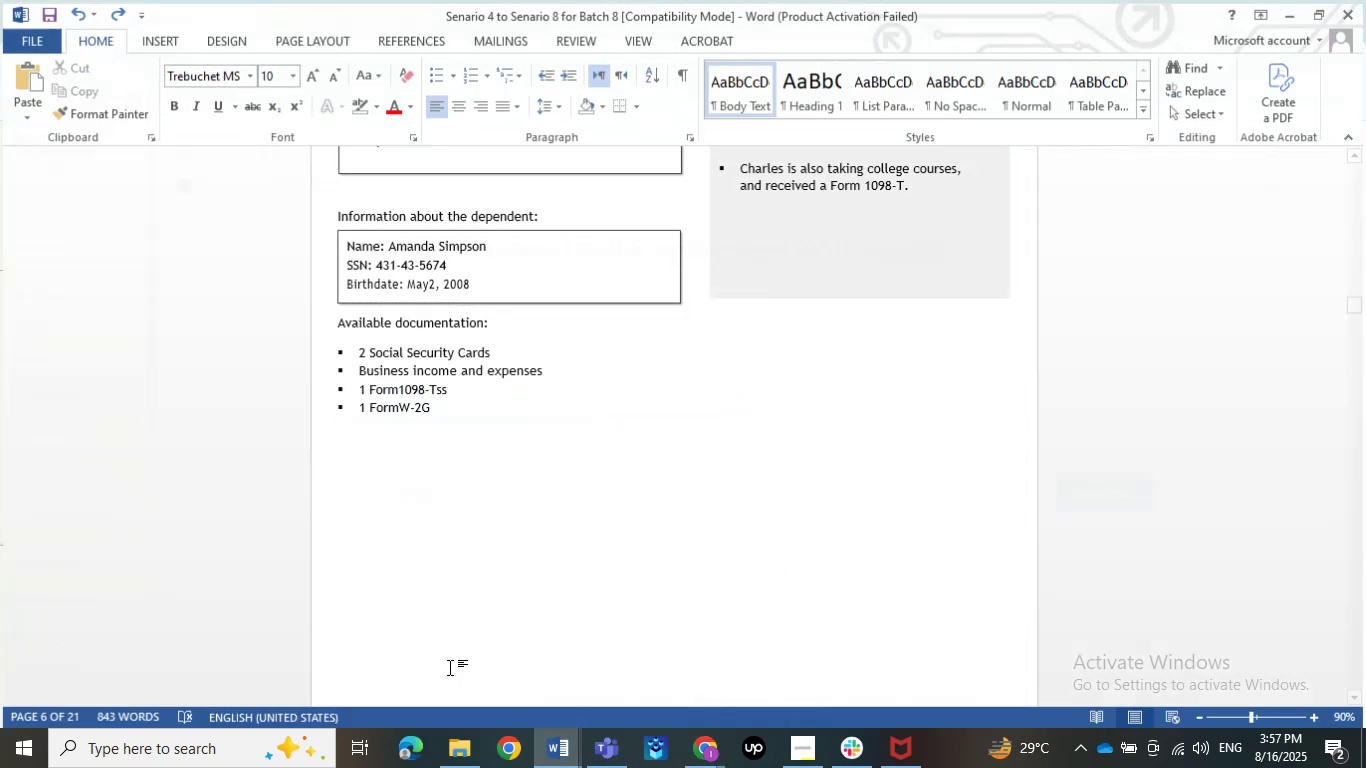 
scroll: coordinate [450, 667], scroll_direction: down, amount: 17.0
 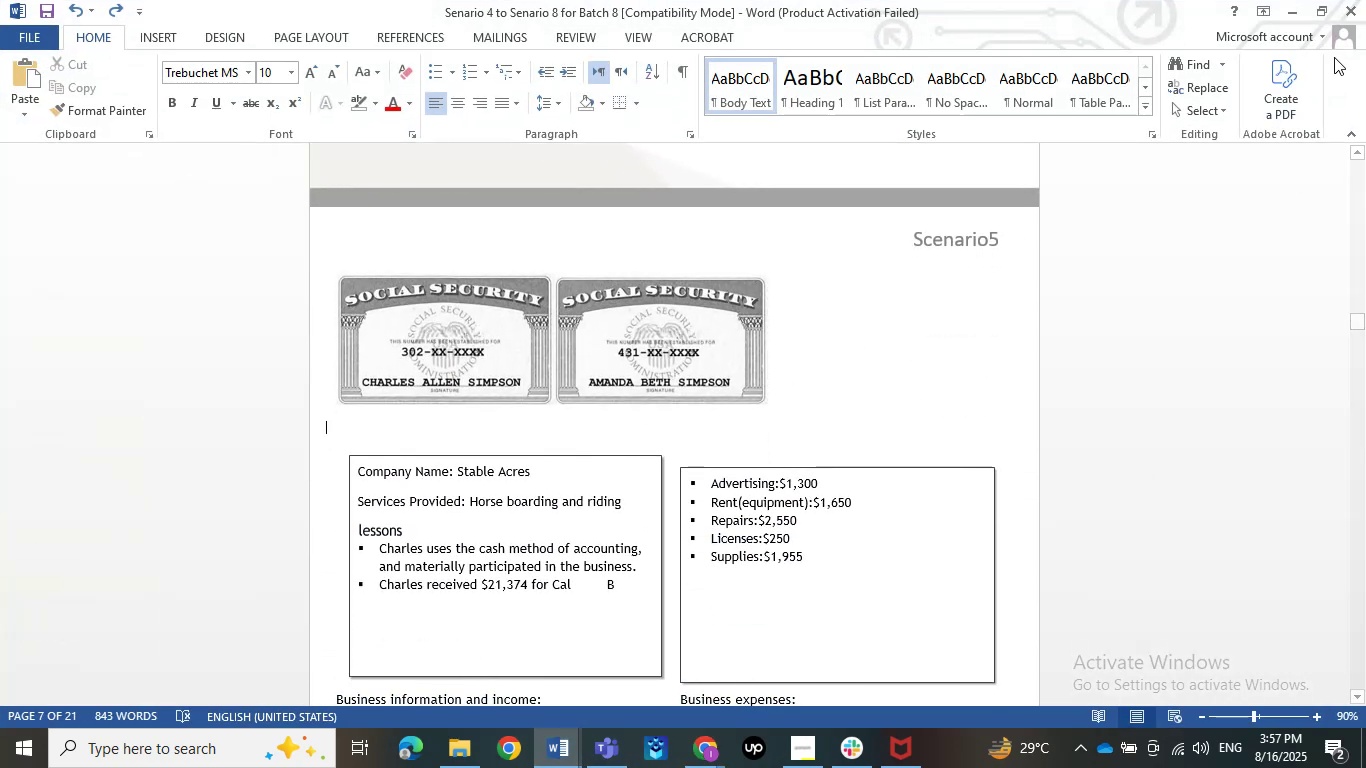 
left_click([1292, 7])
 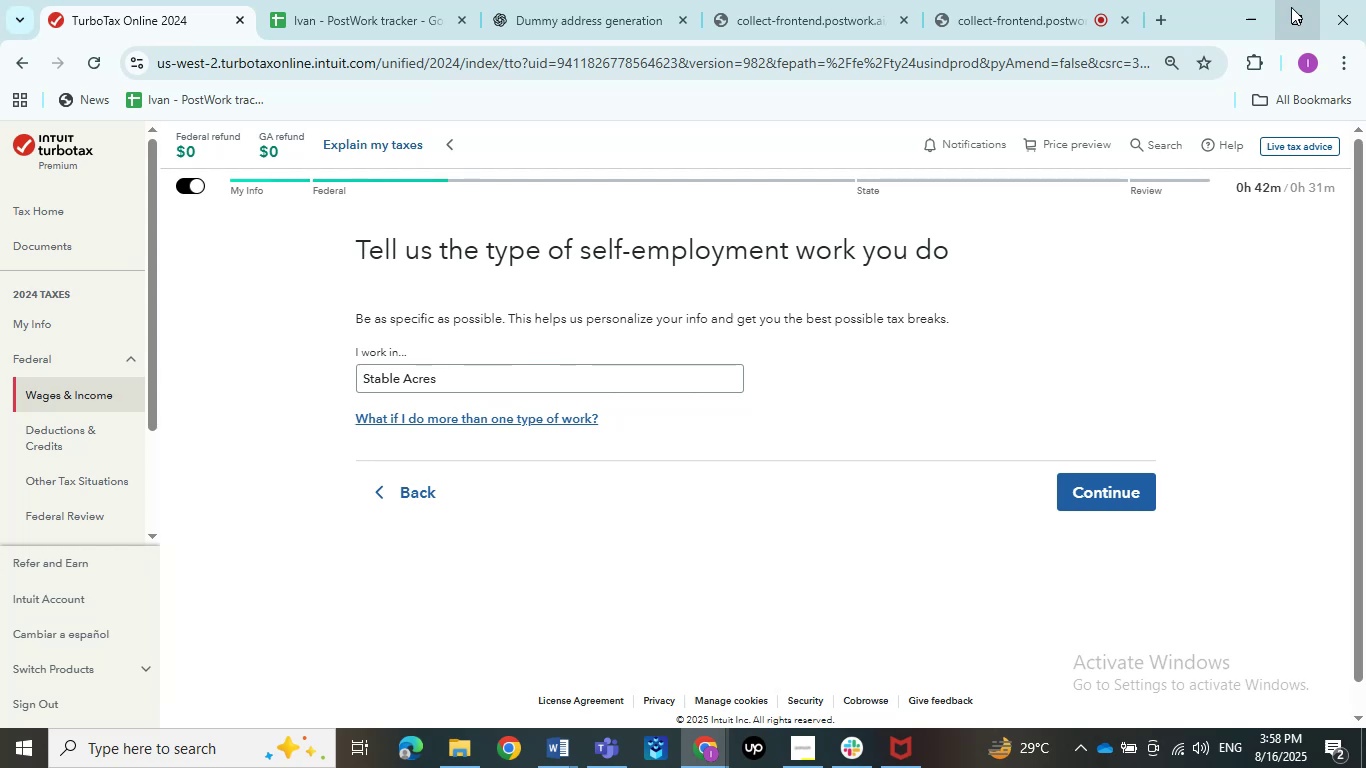 
wait(35.65)
 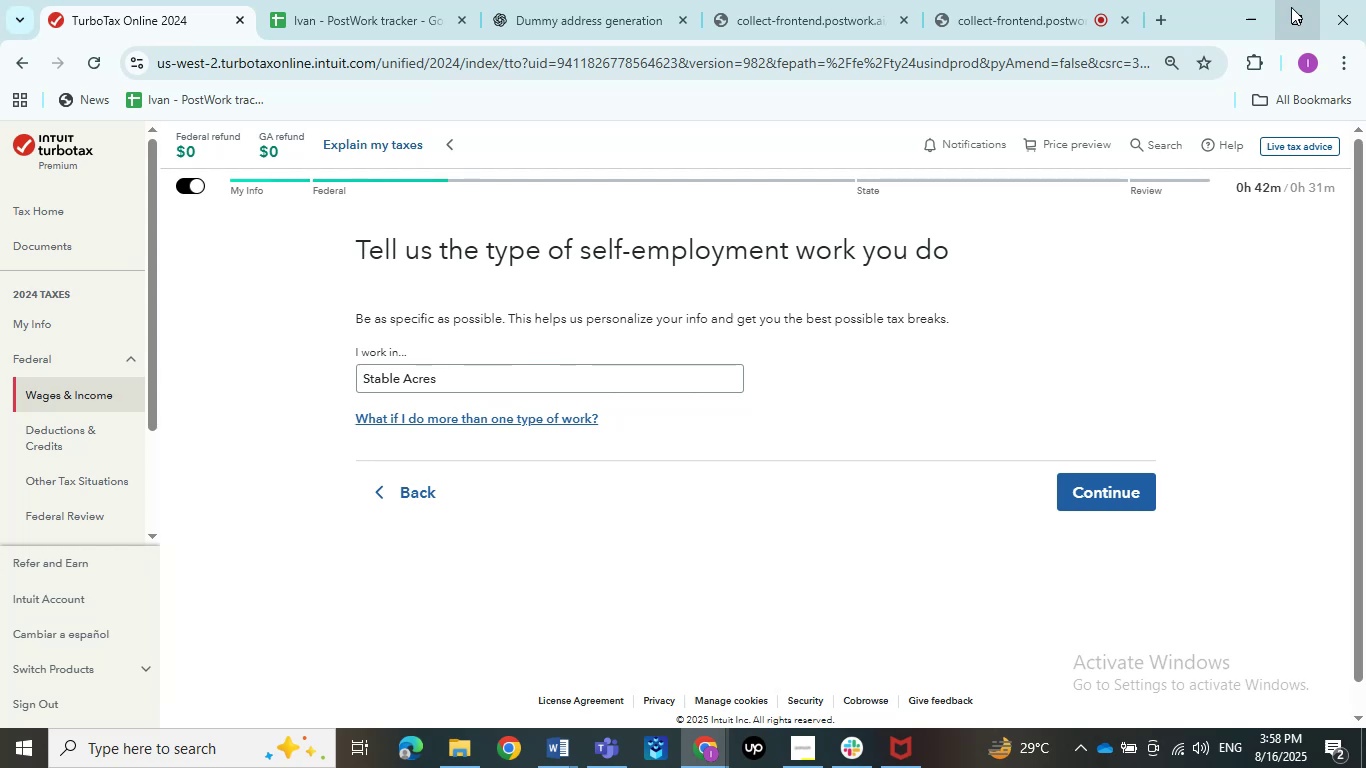 
left_click([1133, 508])
 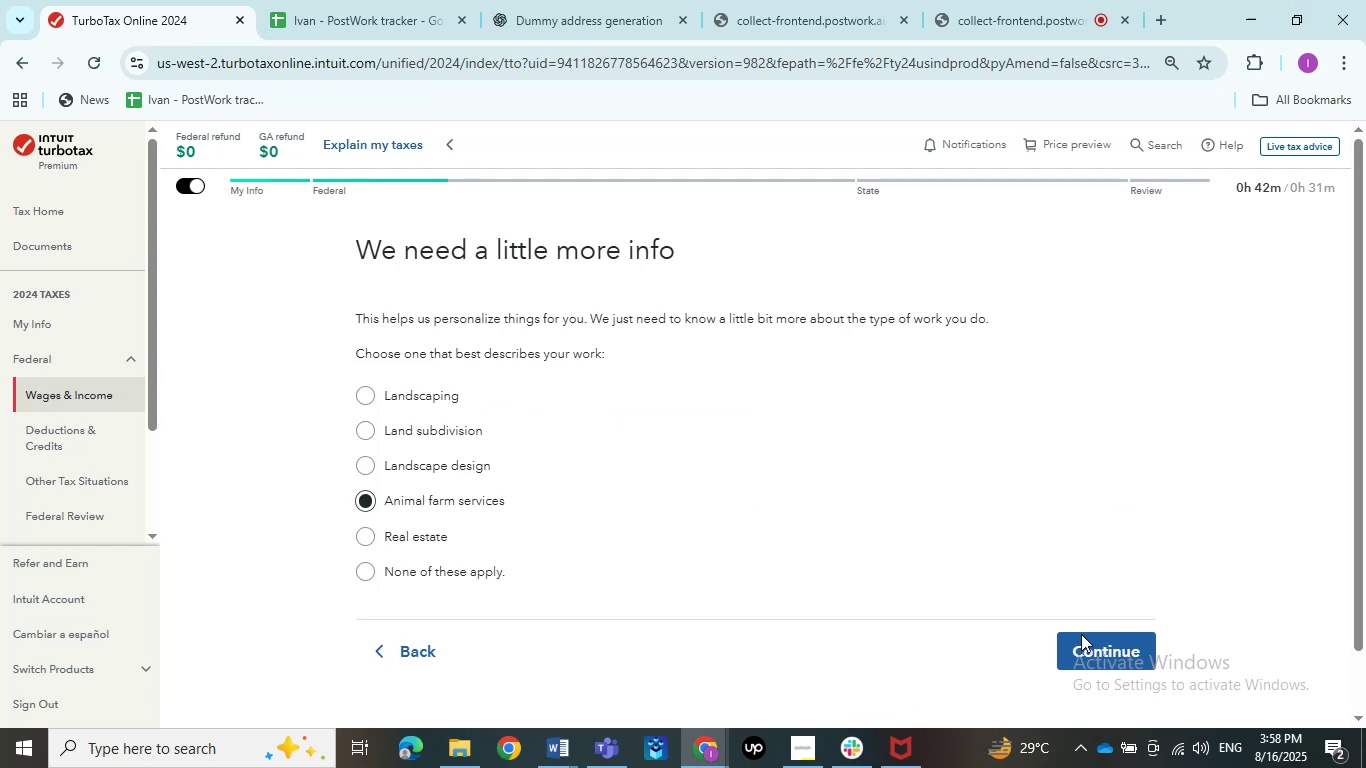 
left_click([1078, 650])
 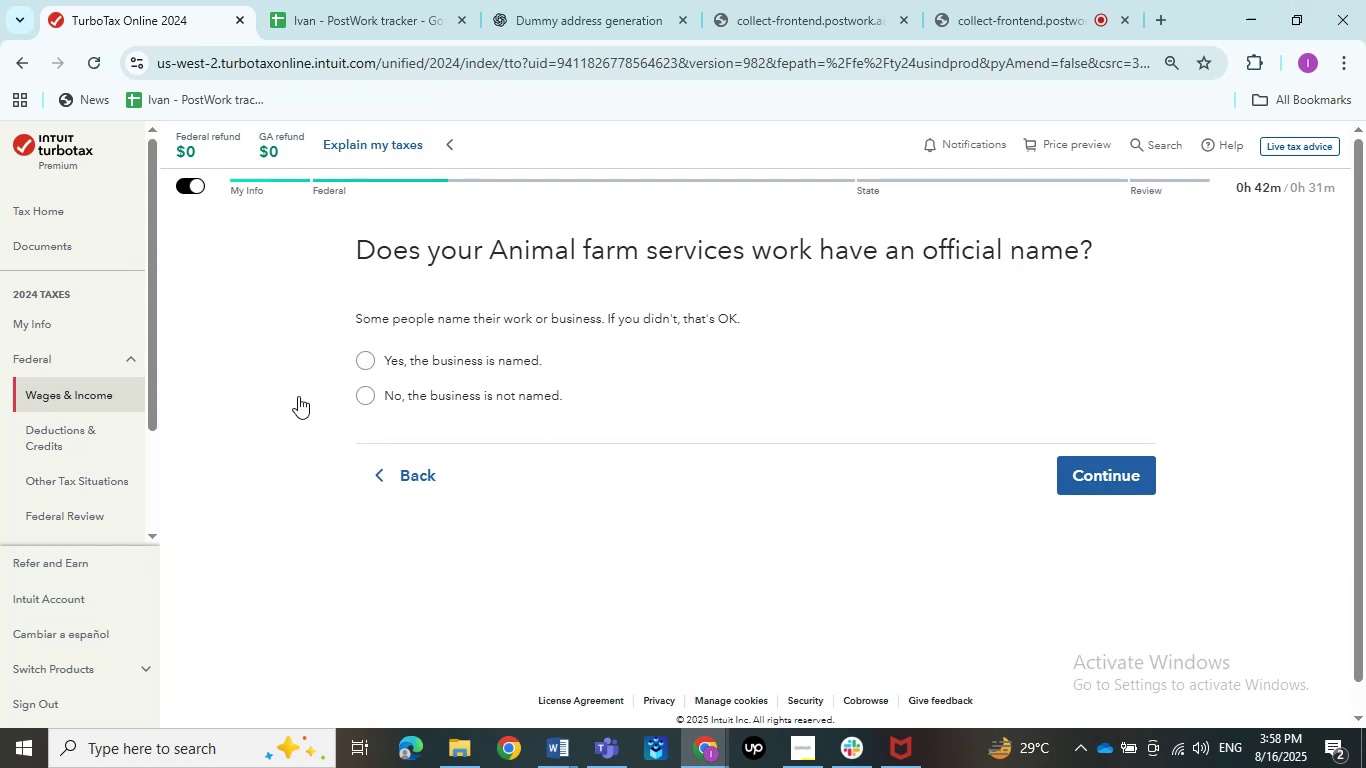 
left_click([370, 356])
 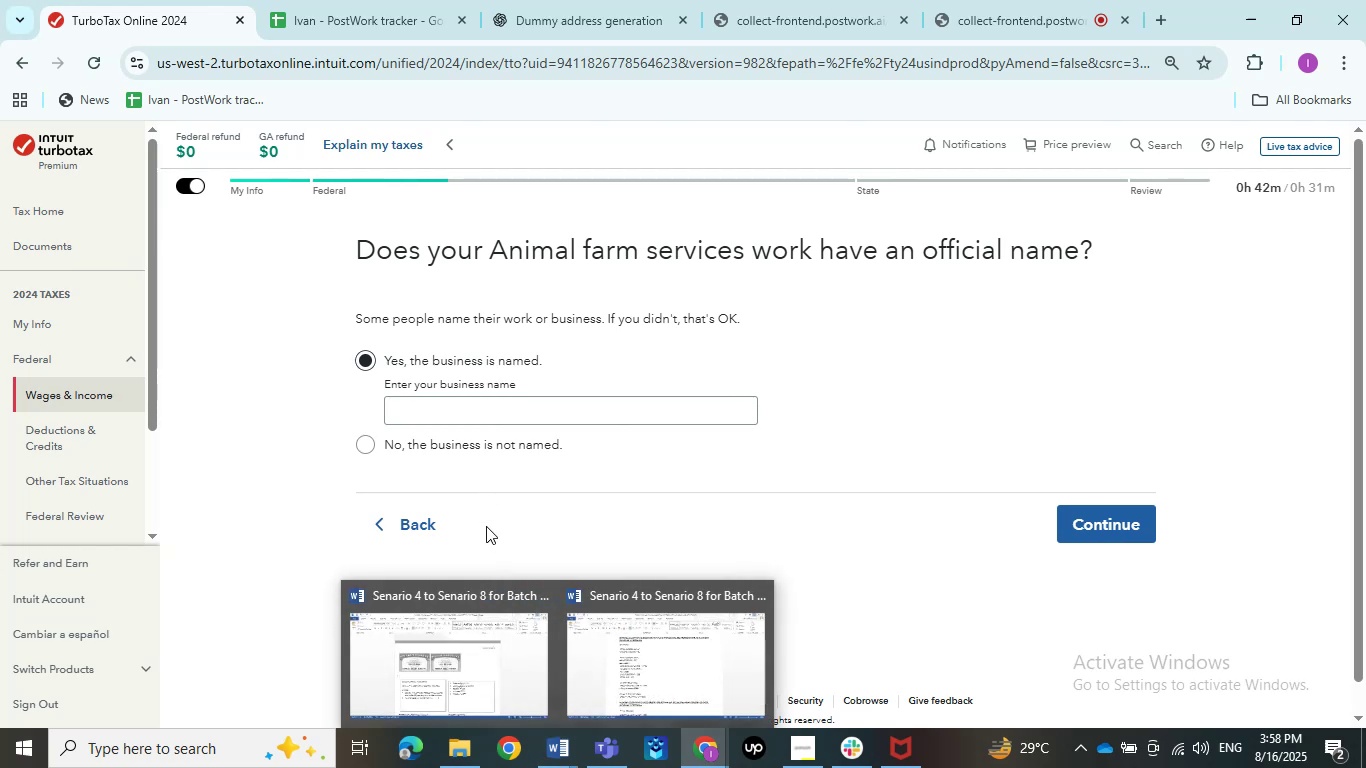 
left_click([486, 417])
 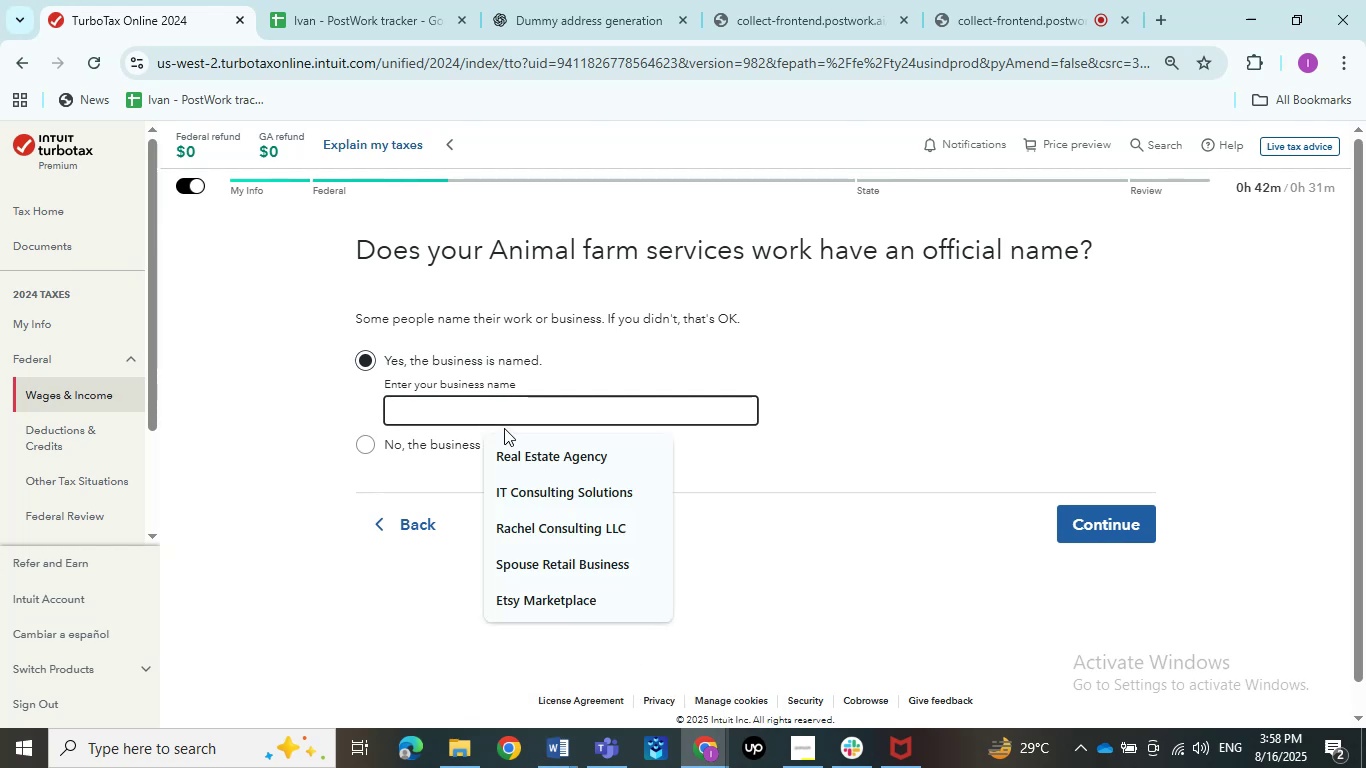 
key(Control+V)
 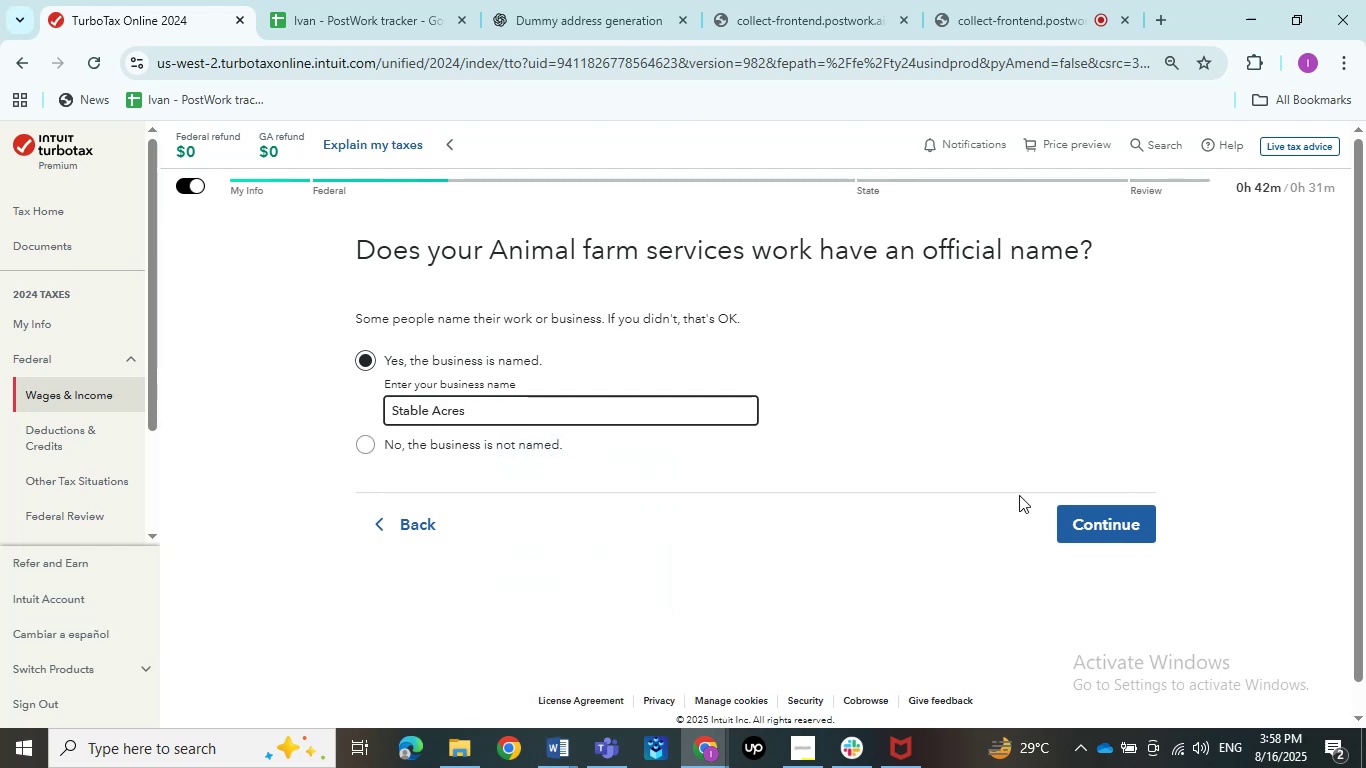 
left_click([1104, 520])
 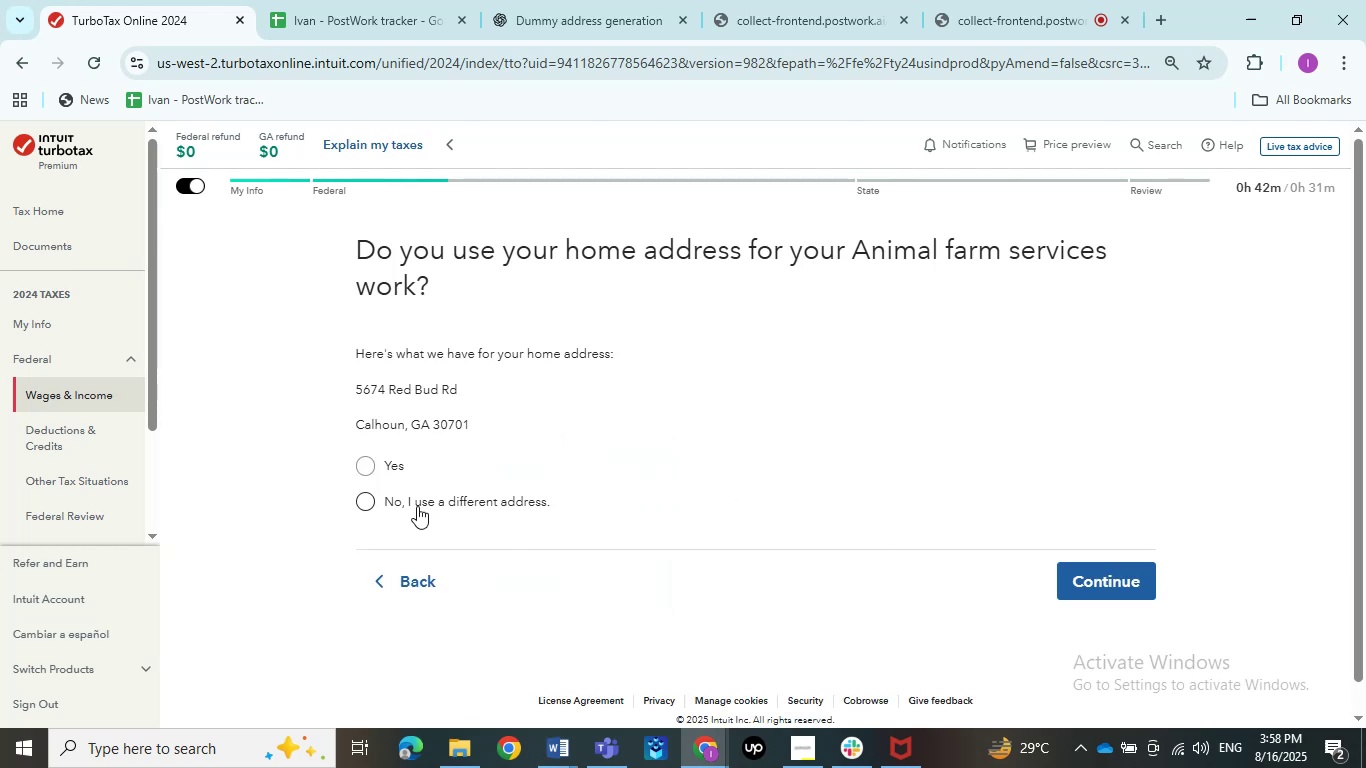 
wait(5.96)
 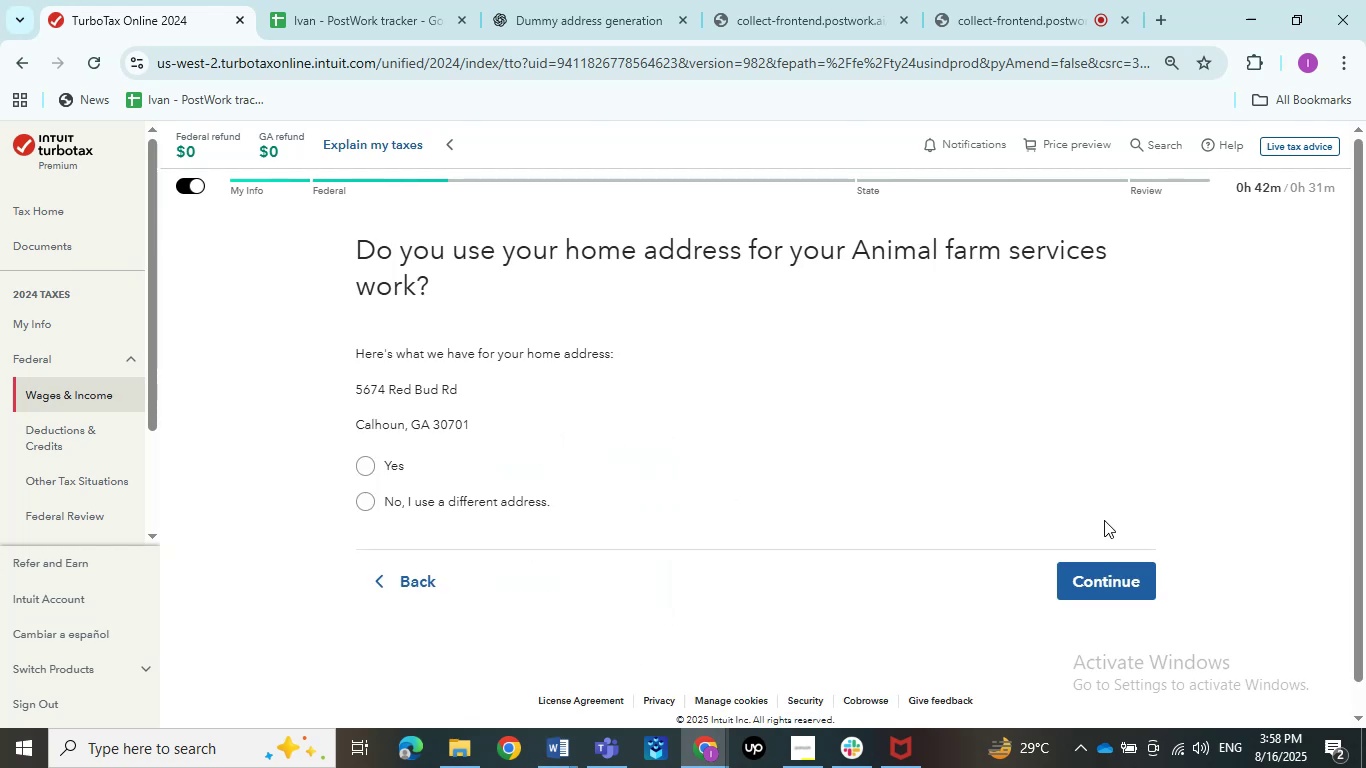 
left_click([424, 506])
 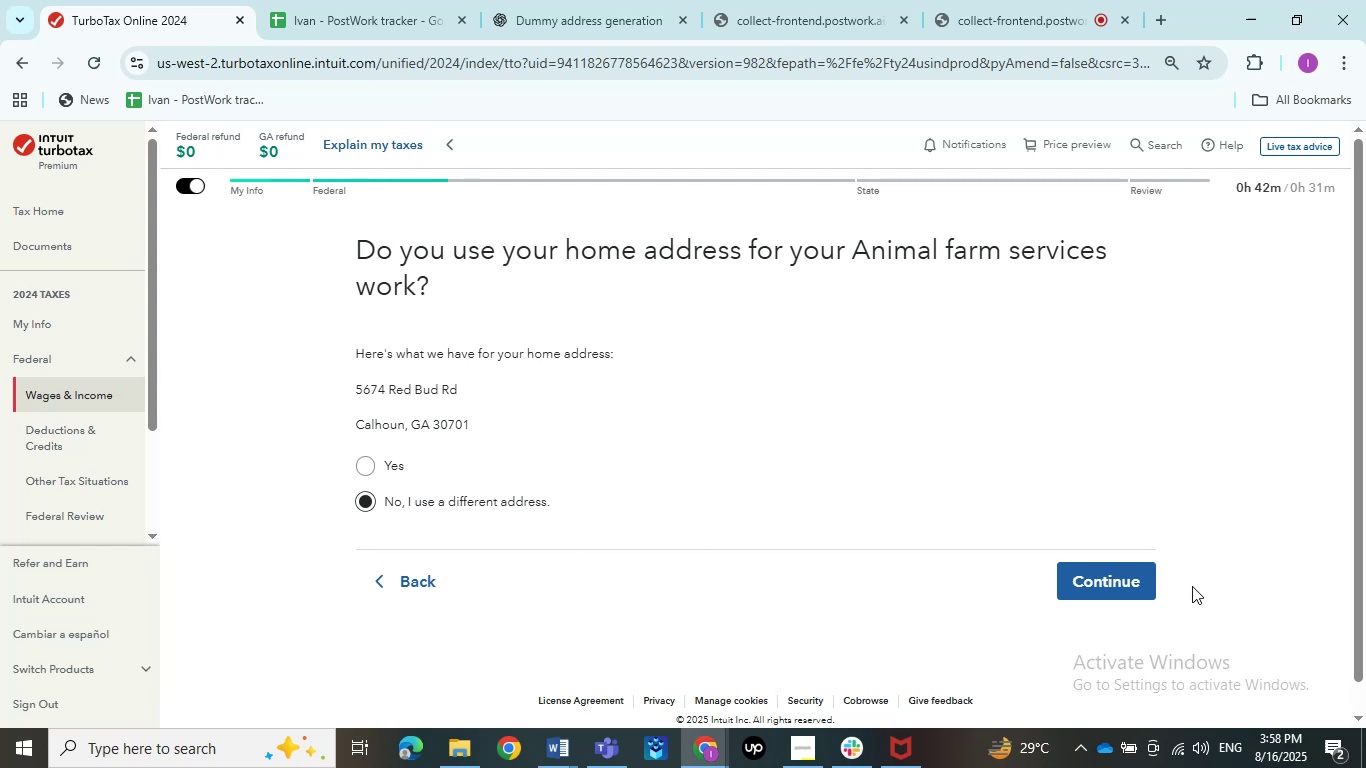 
left_click([1124, 586])
 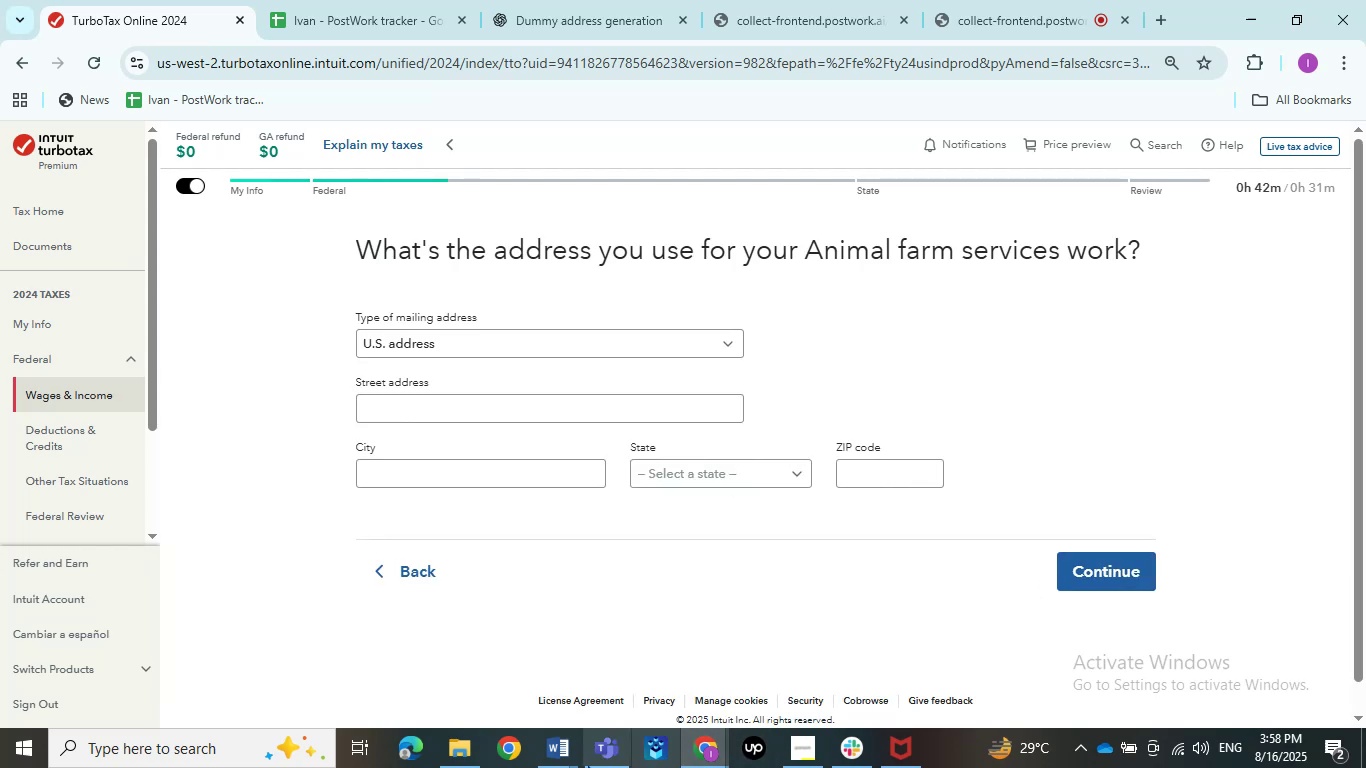 
double_click([499, 704])
 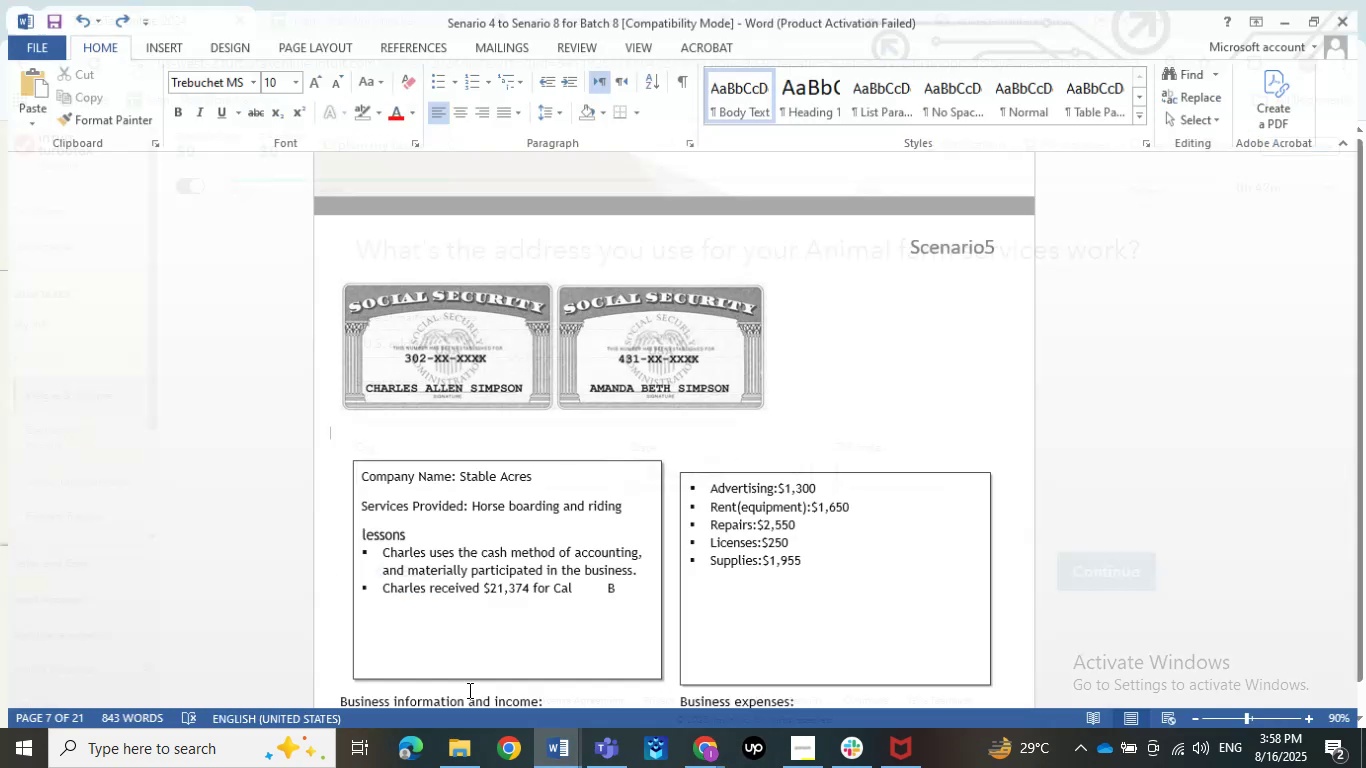 
scroll: coordinate [474, 623], scroll_direction: down, amount: 7.0
 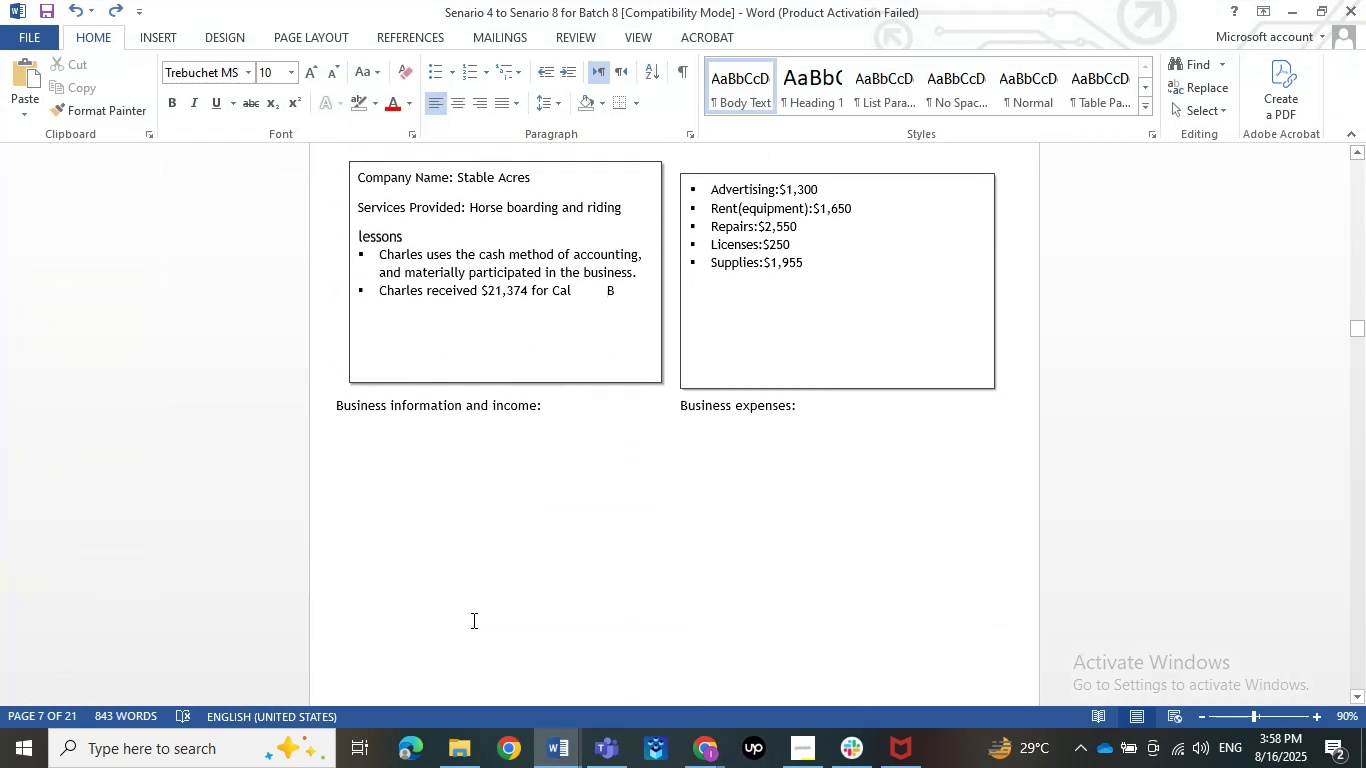 
scroll: coordinate [472, 620], scroll_direction: up, amount: 26.0
 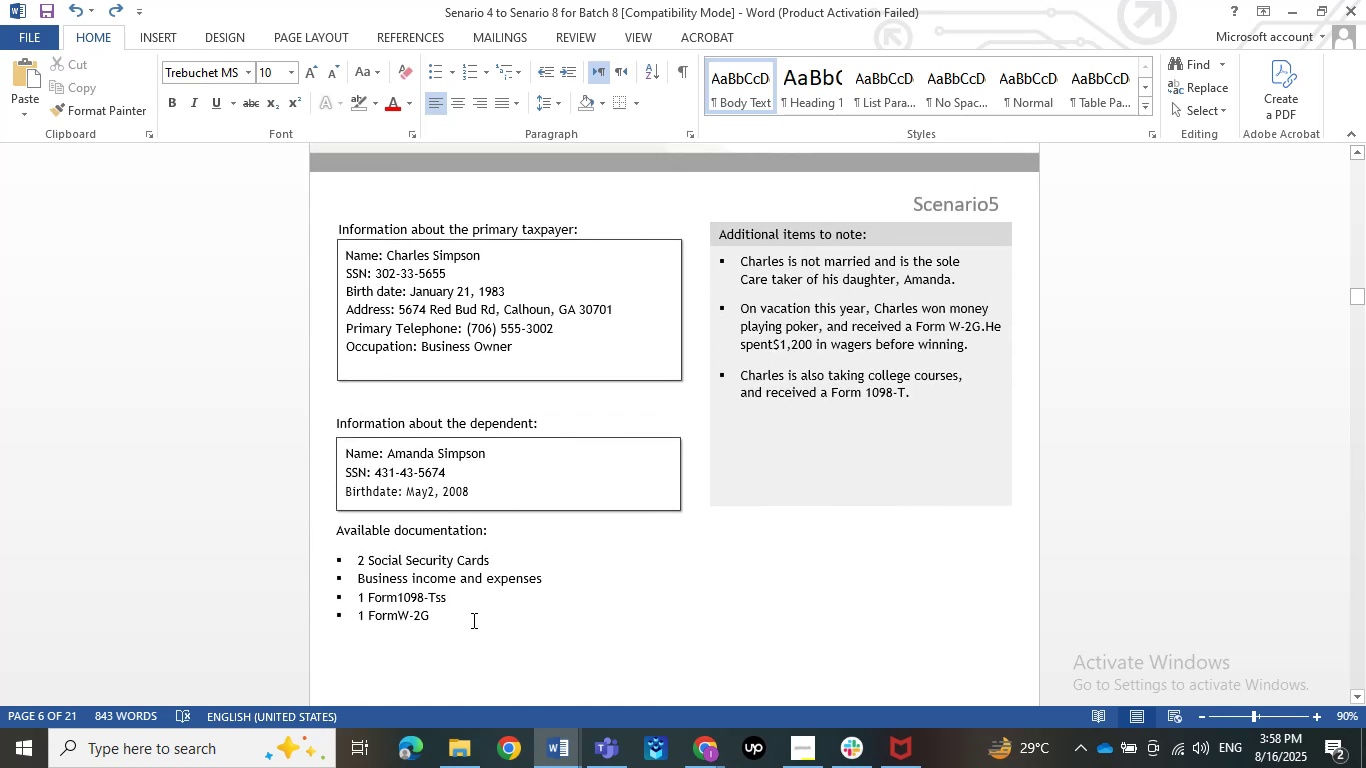 
scroll: coordinate [499, 585], scroll_direction: down, amount: 27.0
 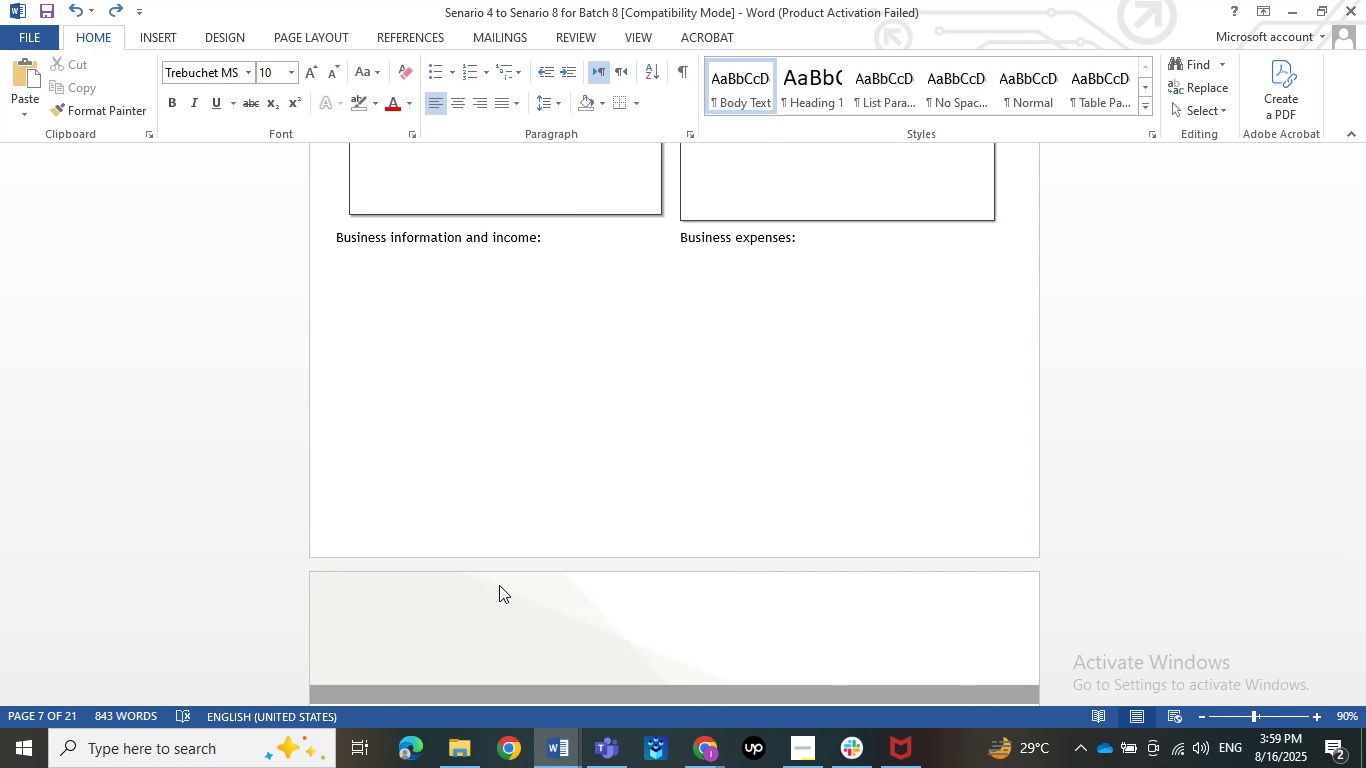 
wait(10.71)
 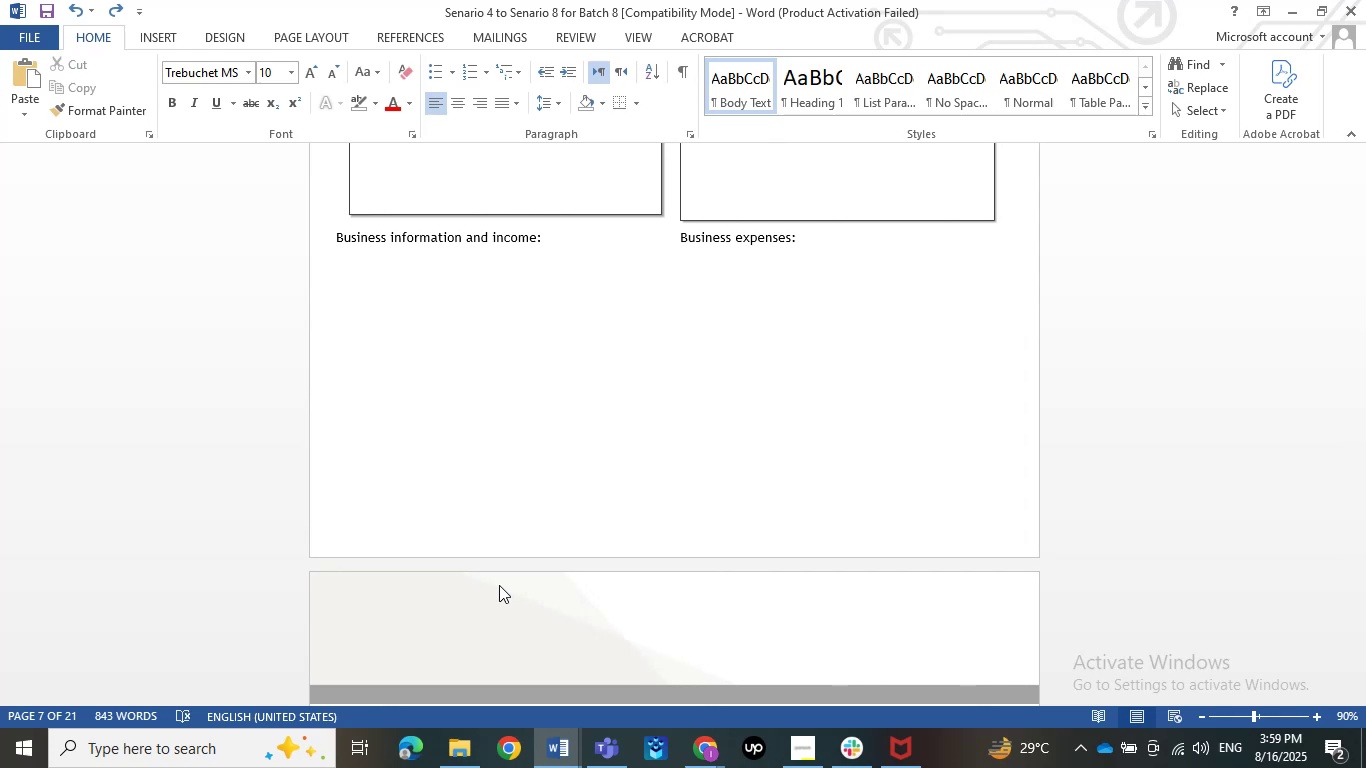 
scroll: coordinate [499, 585], scroll_direction: up, amount: 1.0
 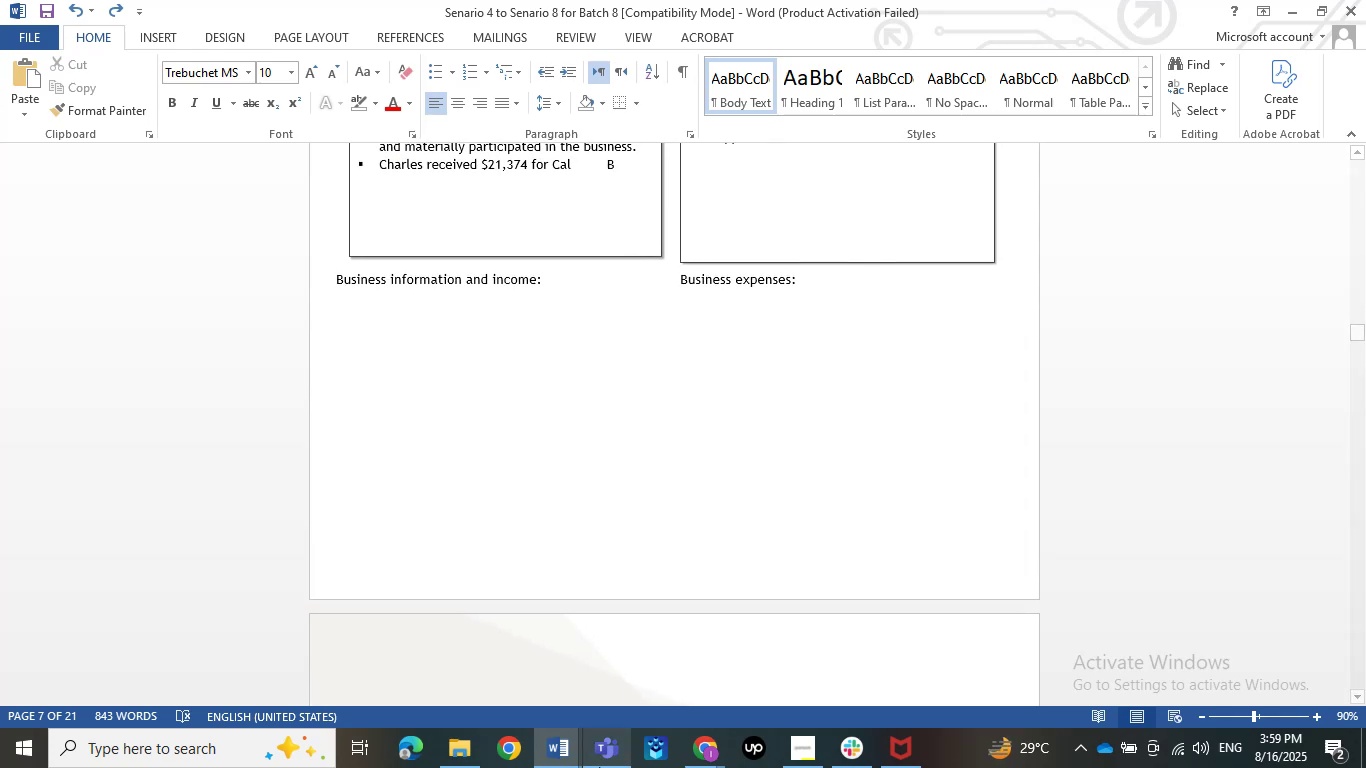 
left_click([587, 767])
 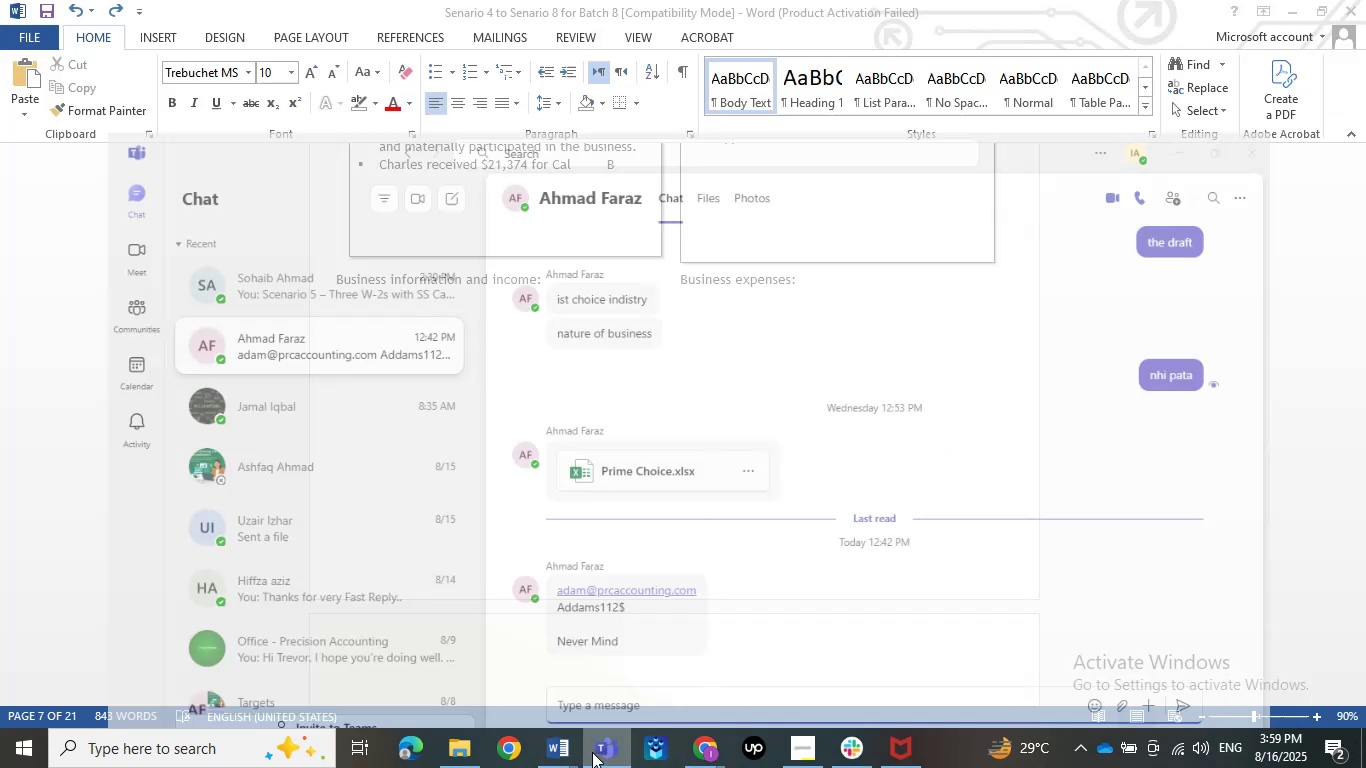 
double_click([574, 752])
 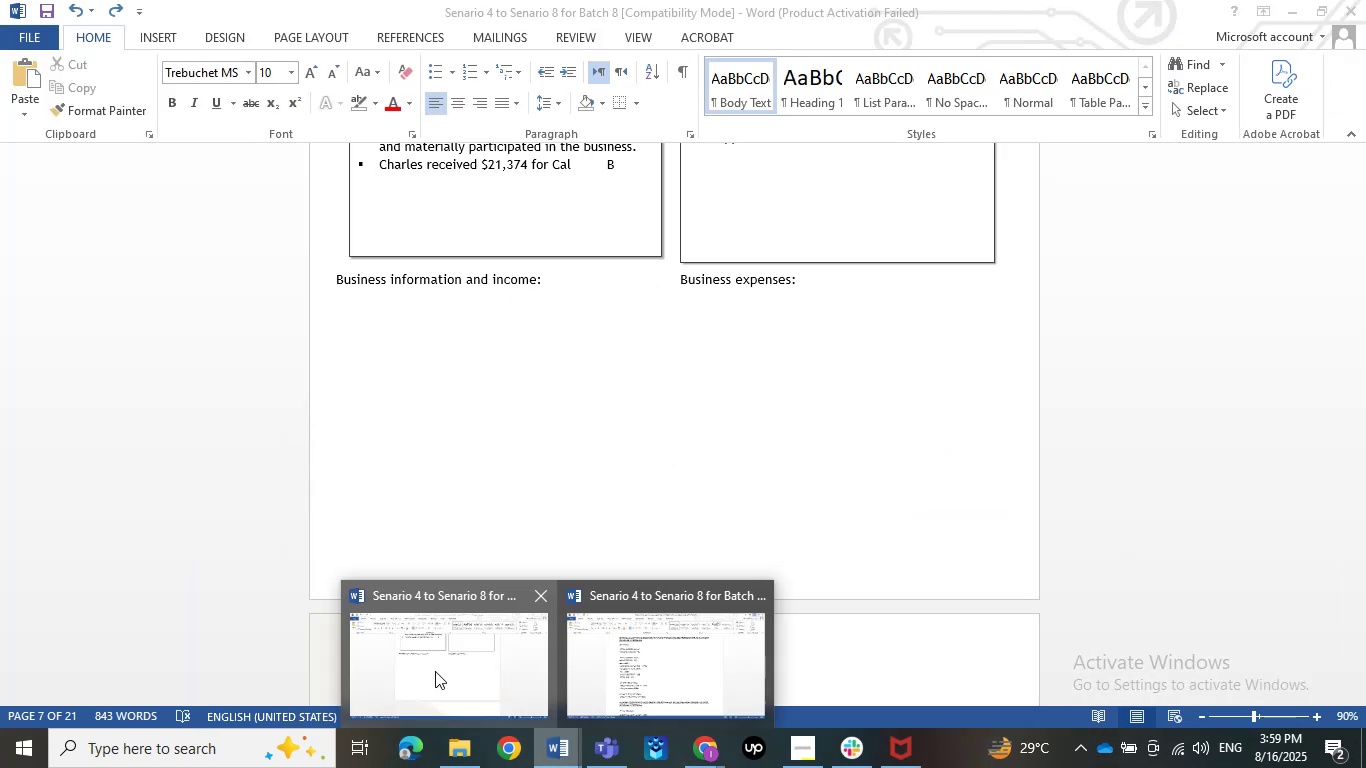 
left_click([435, 671])
 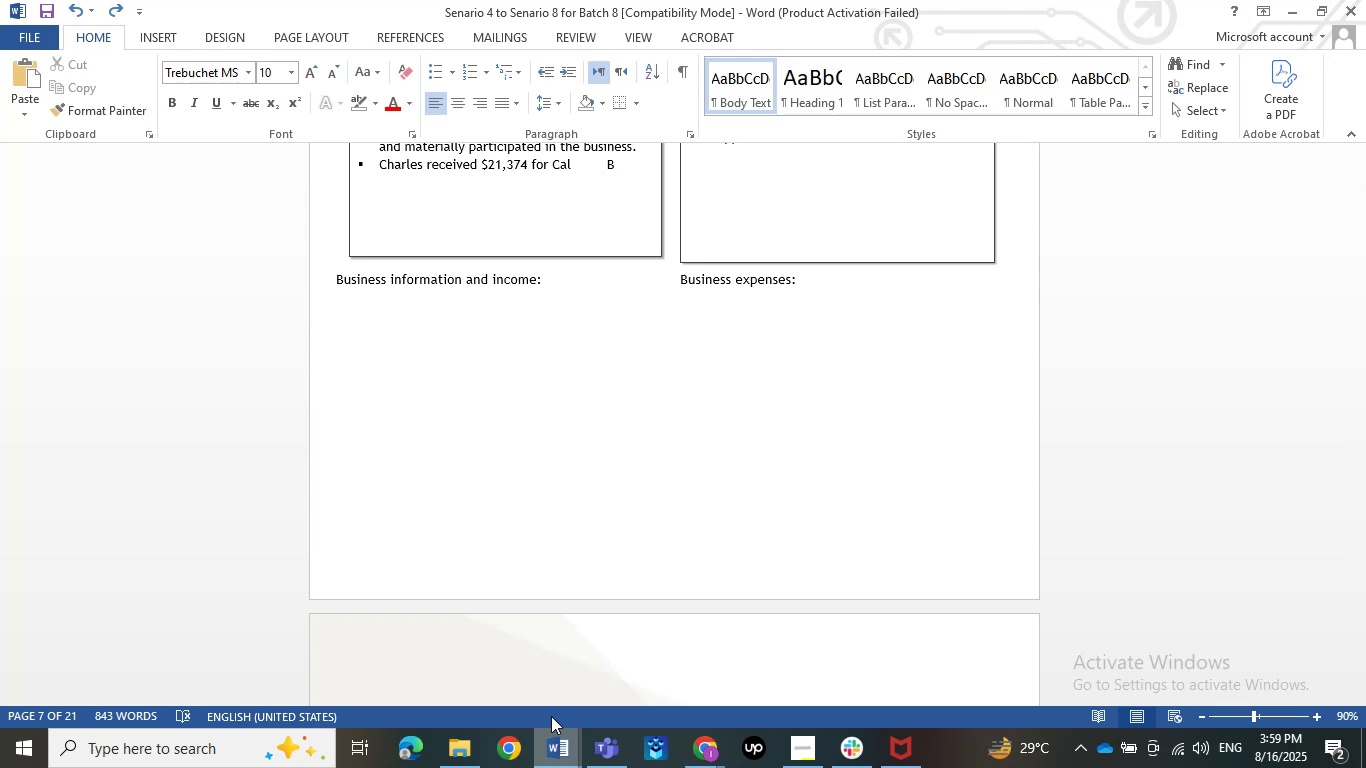 
scroll: coordinate [547, 641], scroll_direction: down, amount: 13.0
 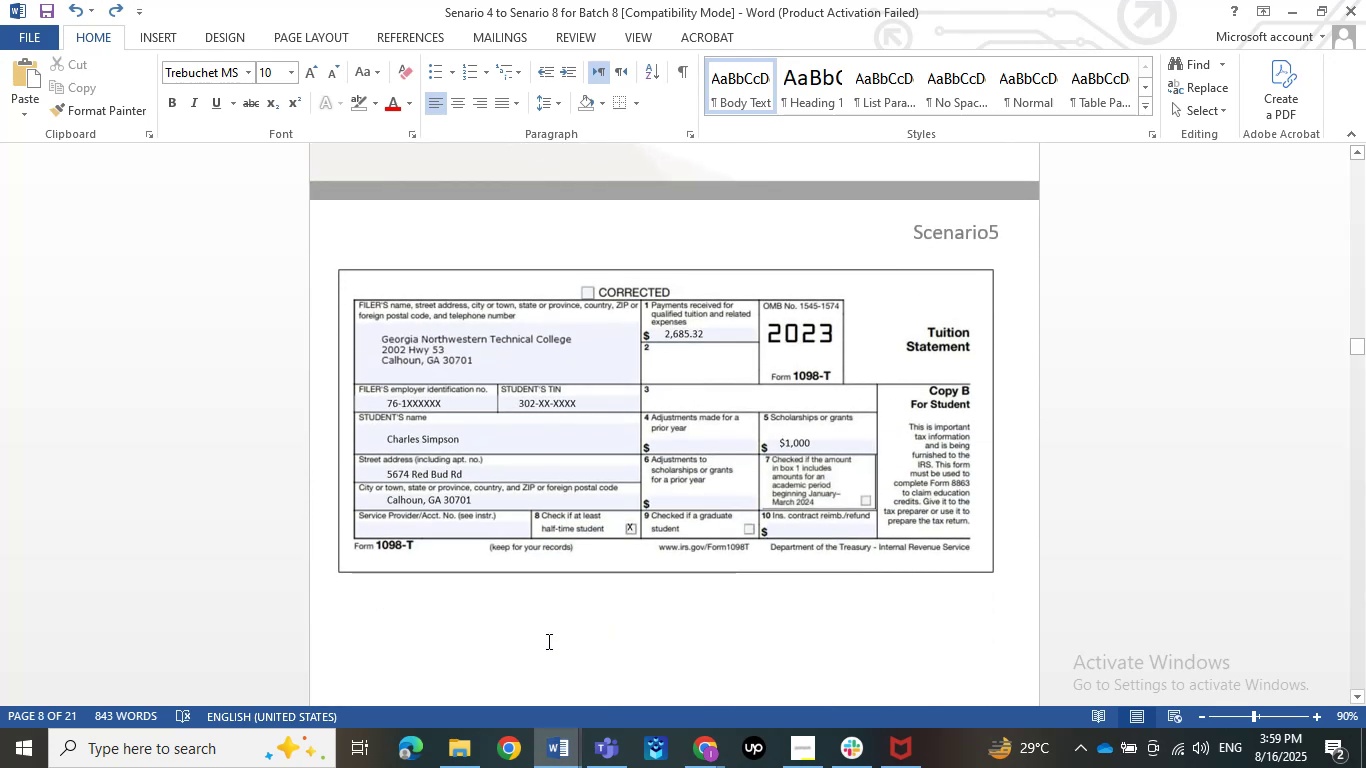 
scroll: coordinate [547, 641], scroll_direction: up, amount: 20.0
 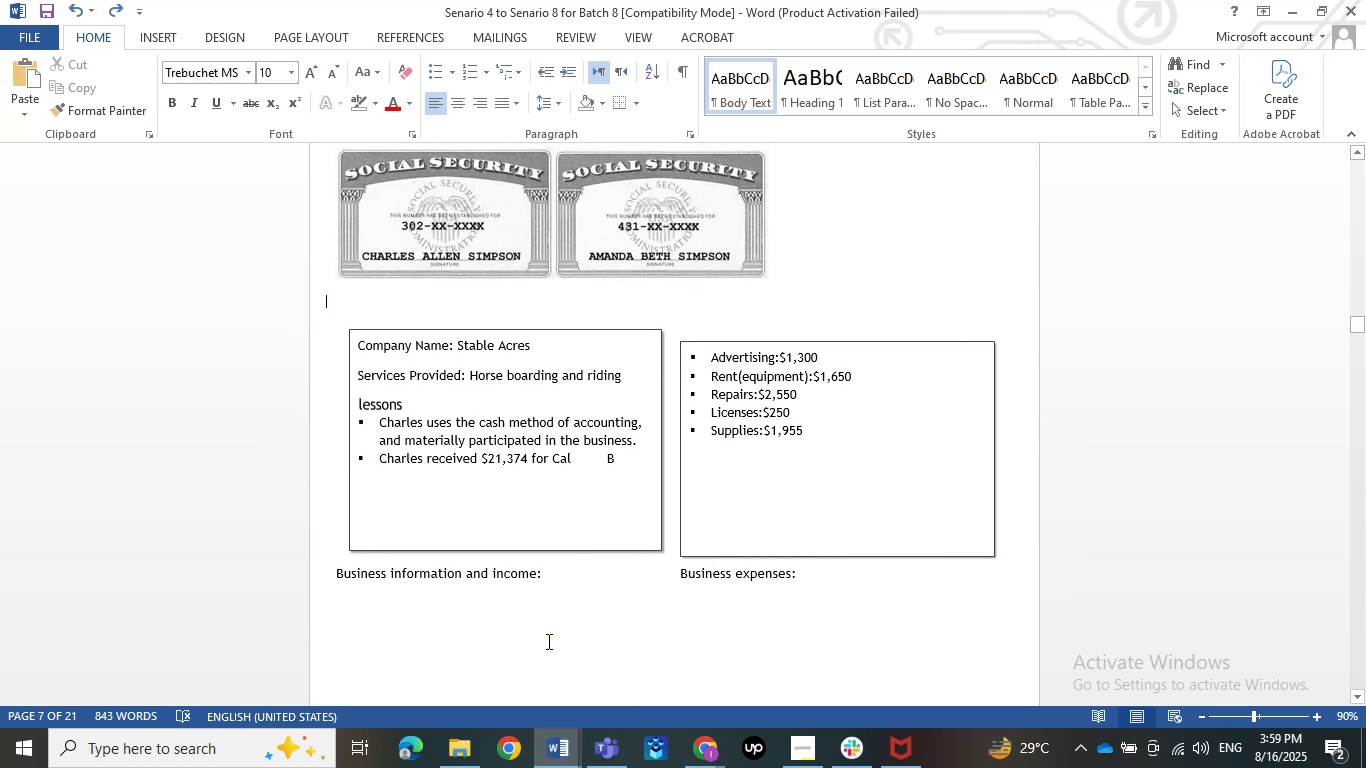 
wait(8.7)
 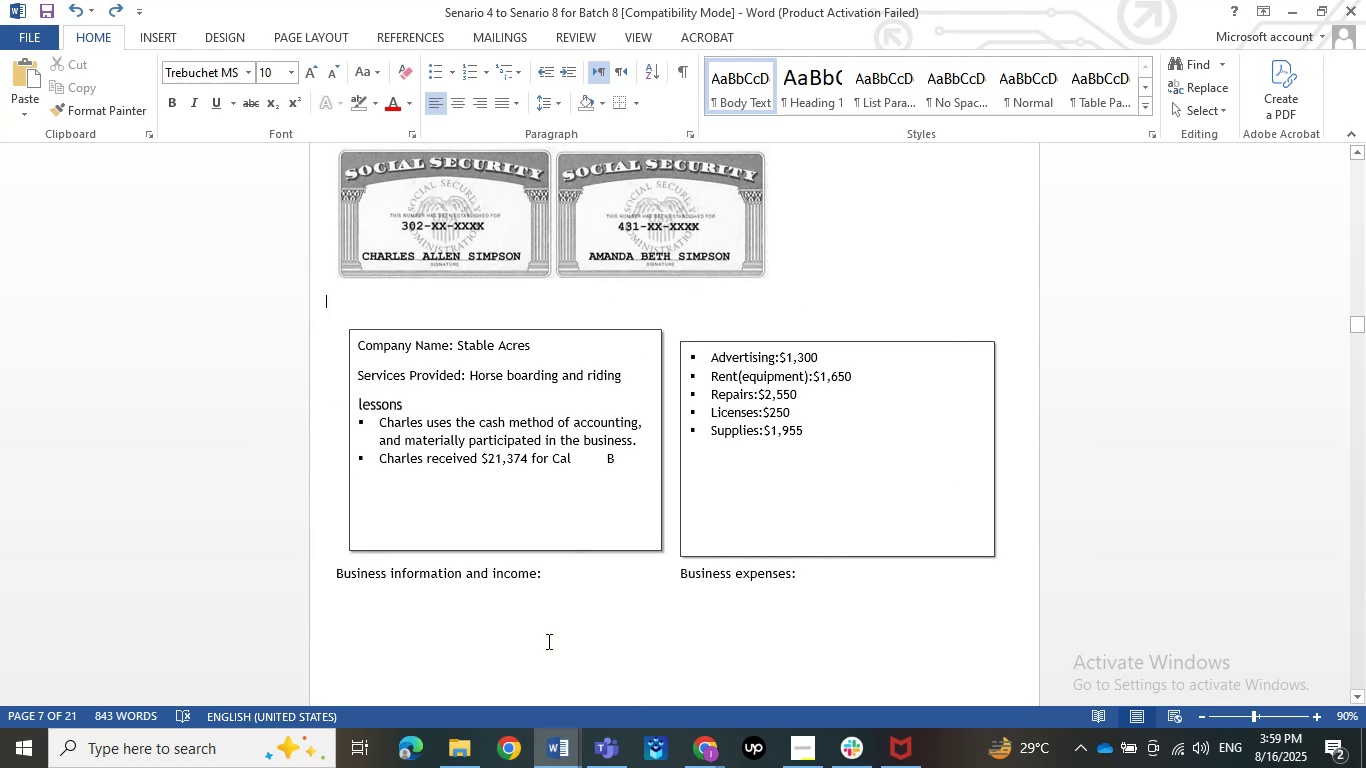 
scroll: coordinate [414, 589], scroll_direction: down, amount: 34.0
 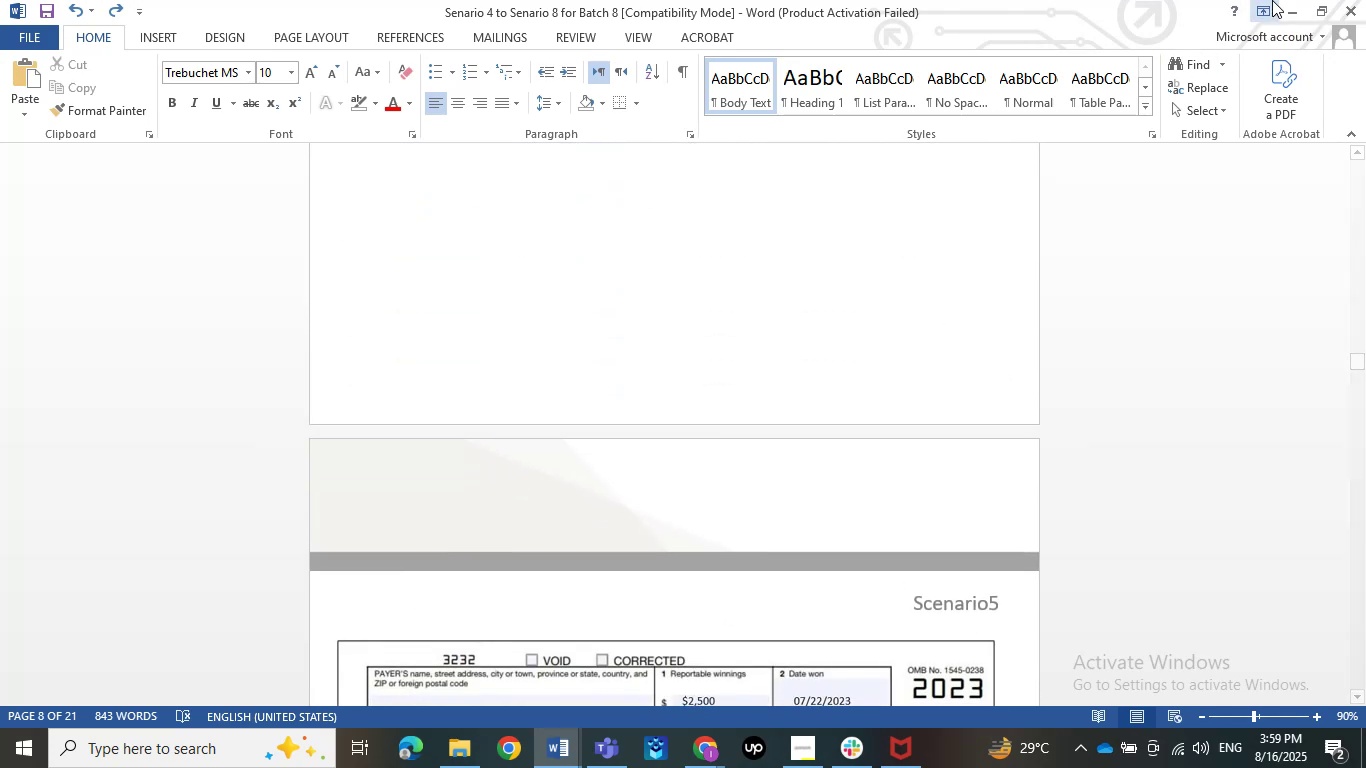 
left_click([1295, 0])
 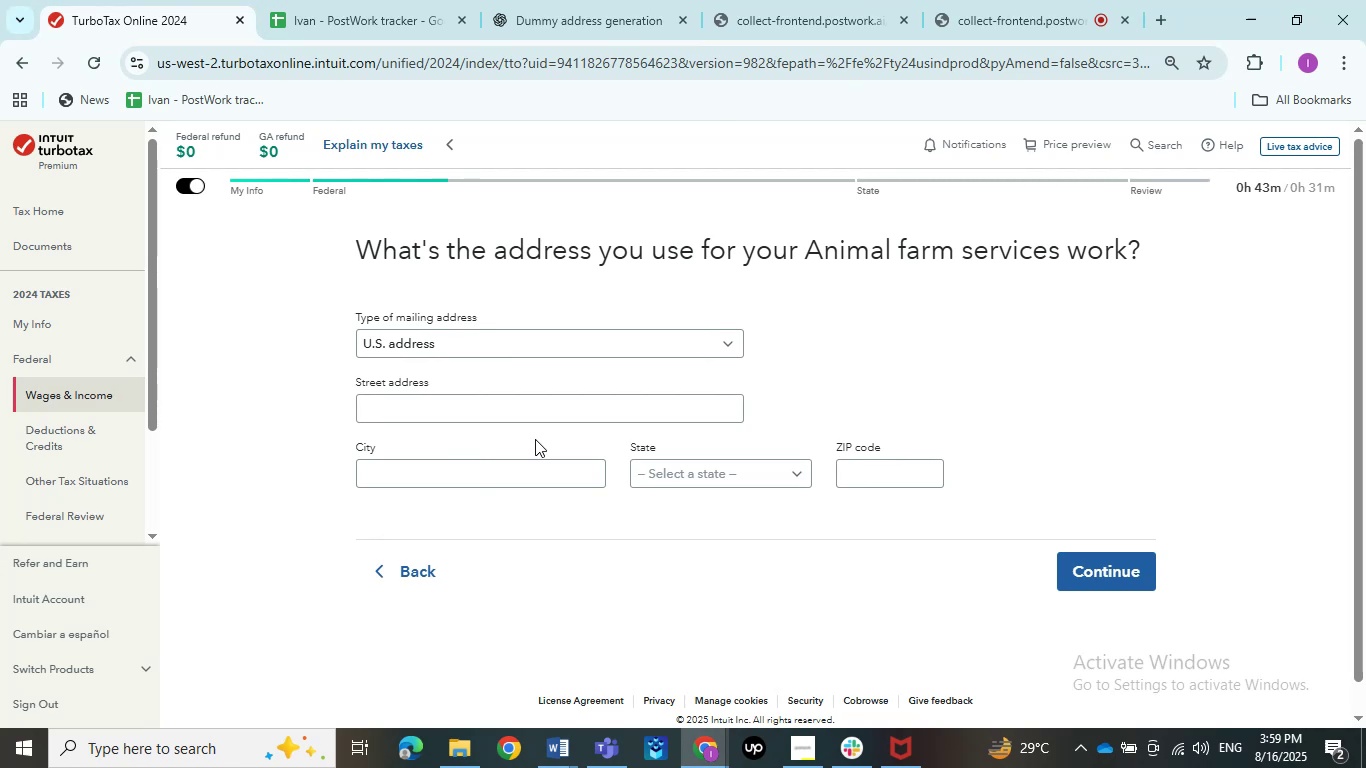 
wait(11.0)
 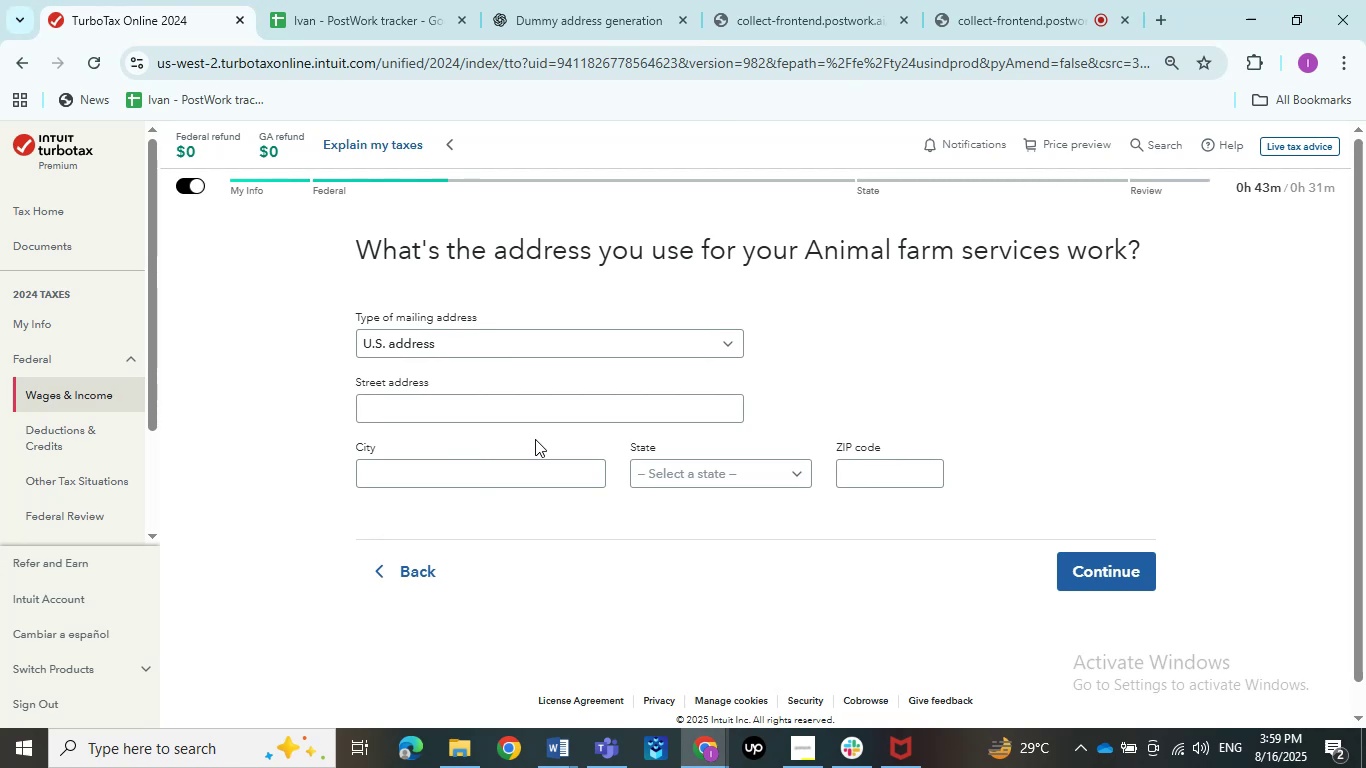 
double_click([509, 689])
 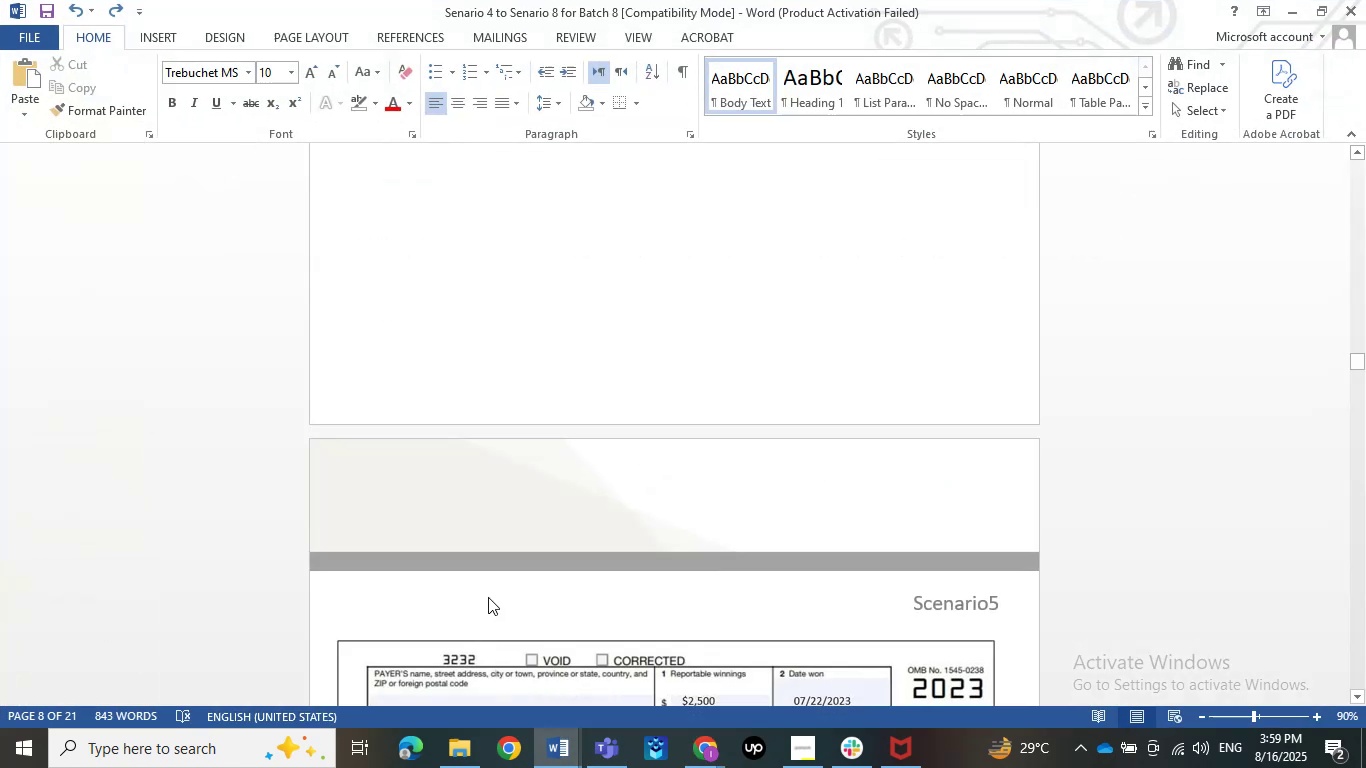 
scroll: coordinate [474, 564], scroll_direction: up, amount: 25.0
 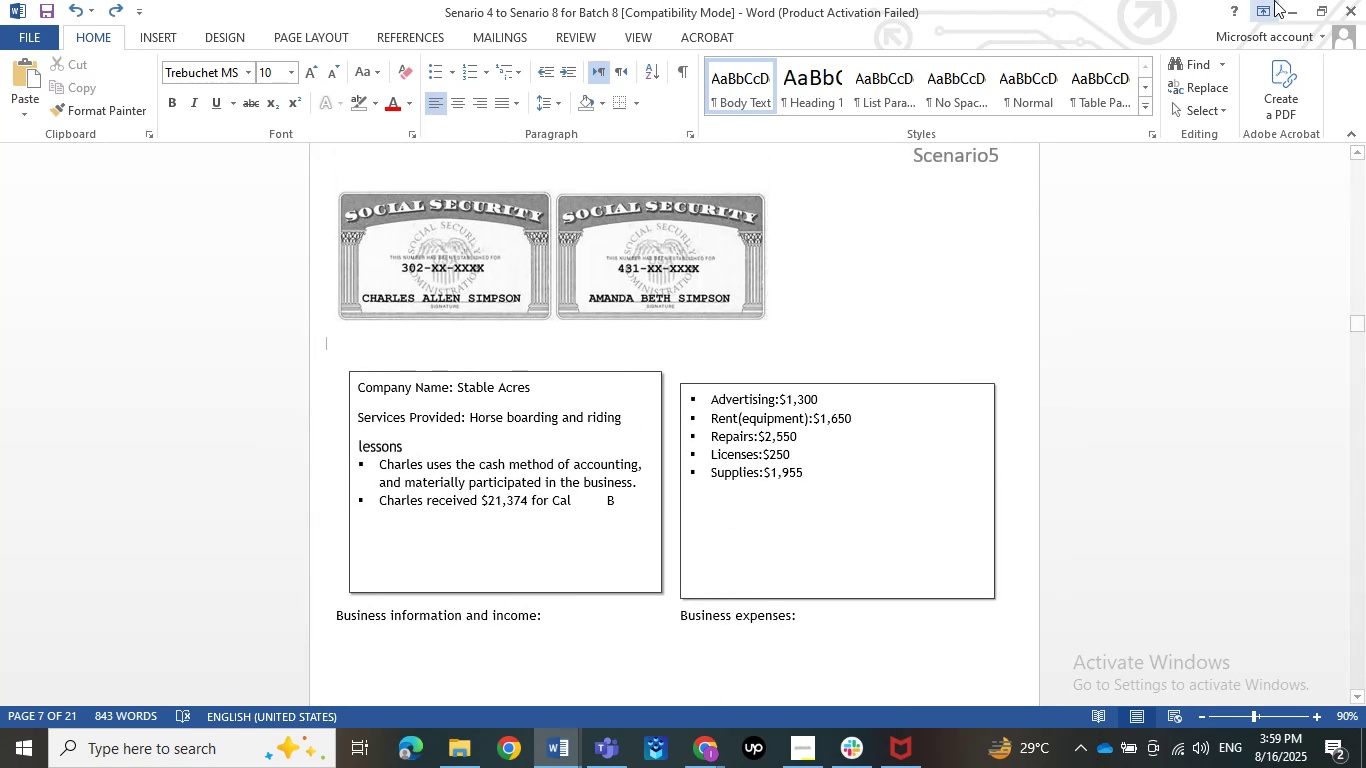 
left_click([1287, 0])
 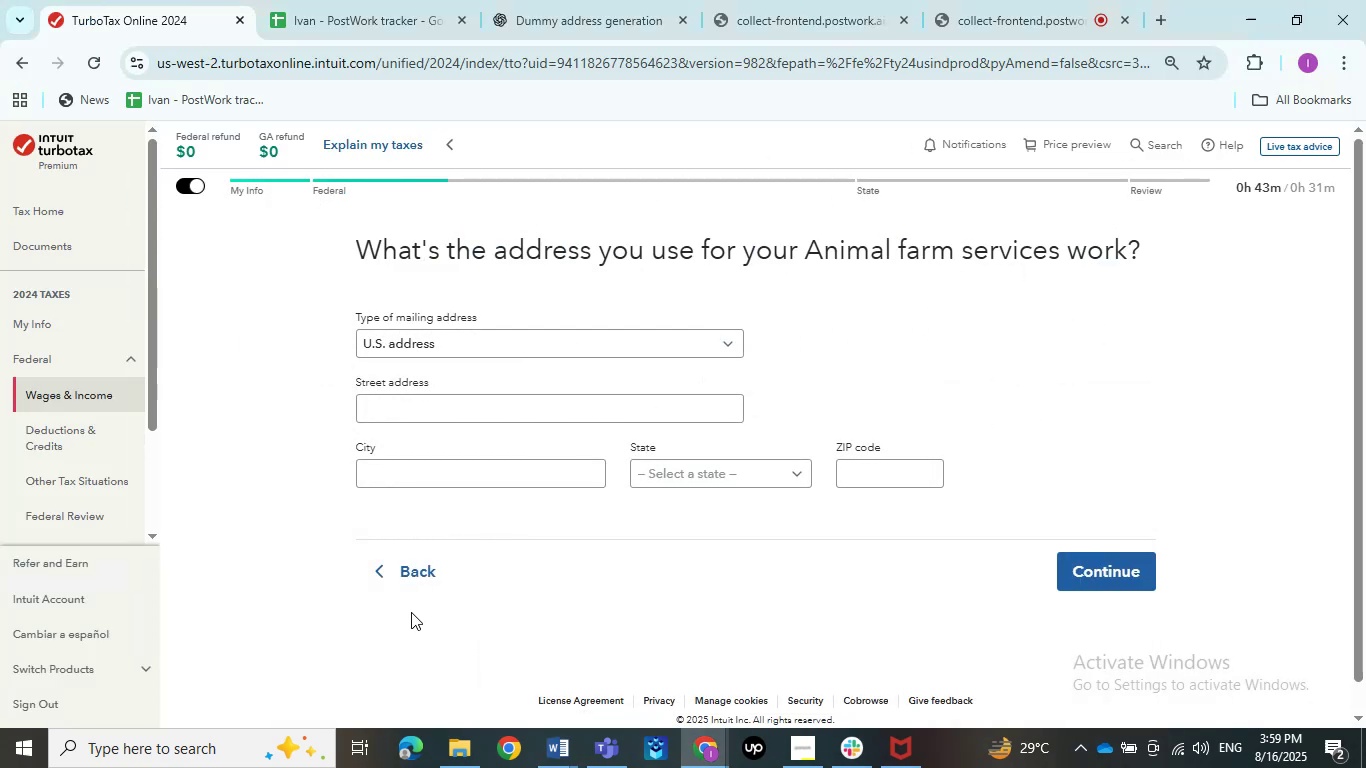 
left_click([402, 581])
 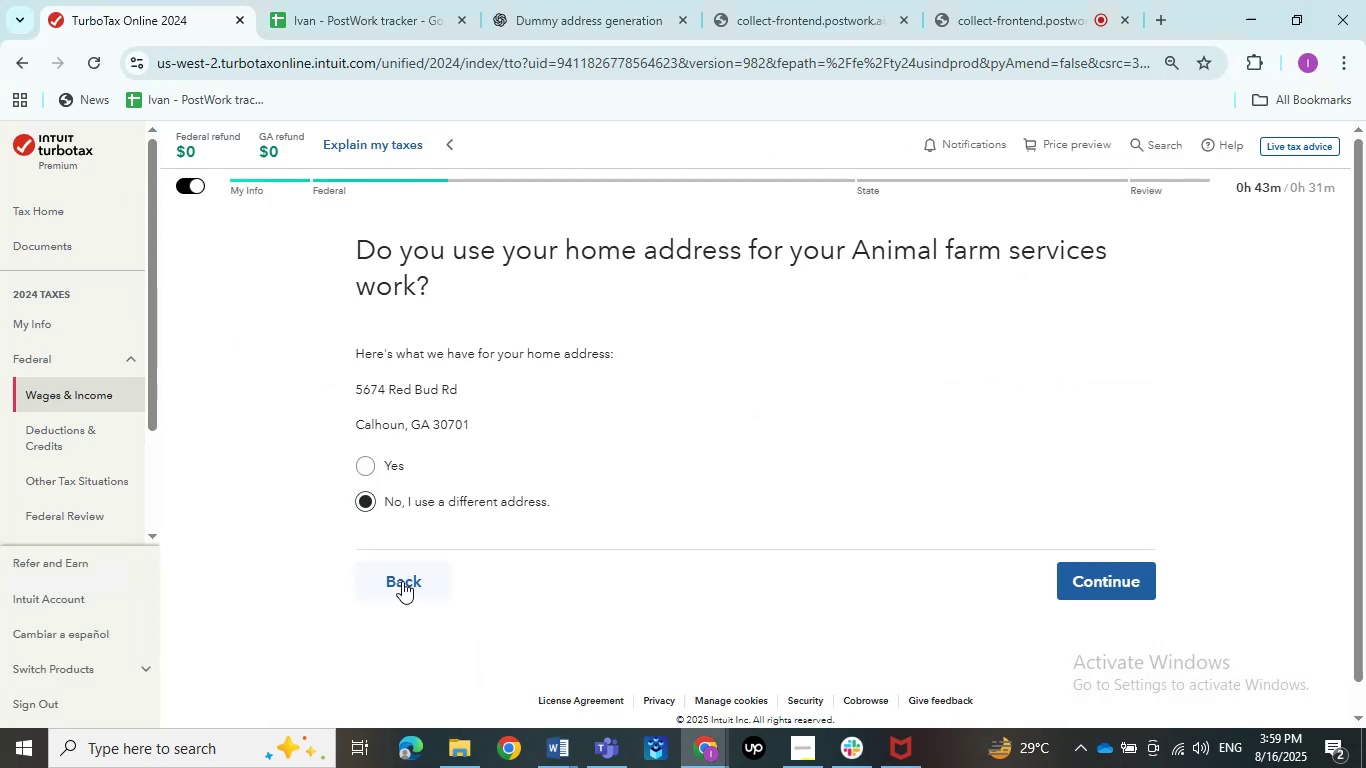 
left_click([402, 581])
 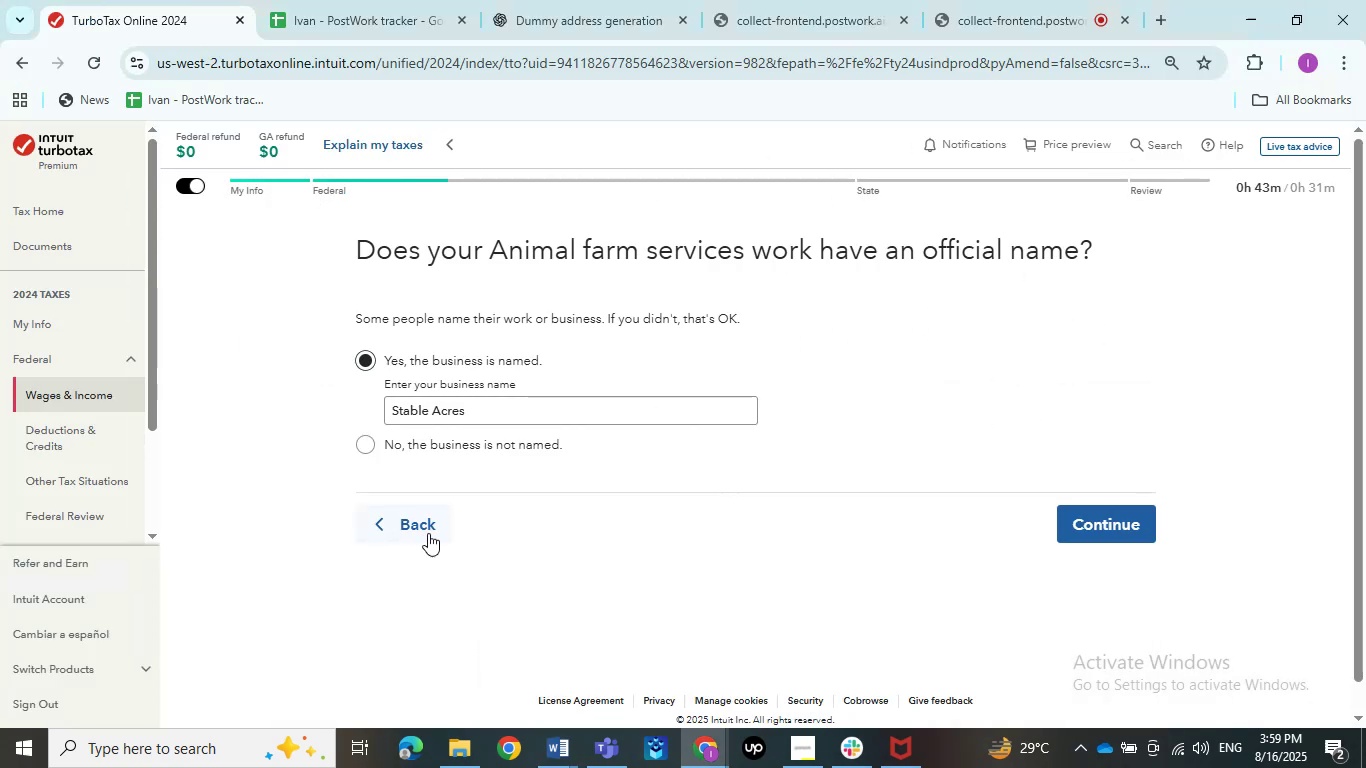 
left_click([428, 527])
 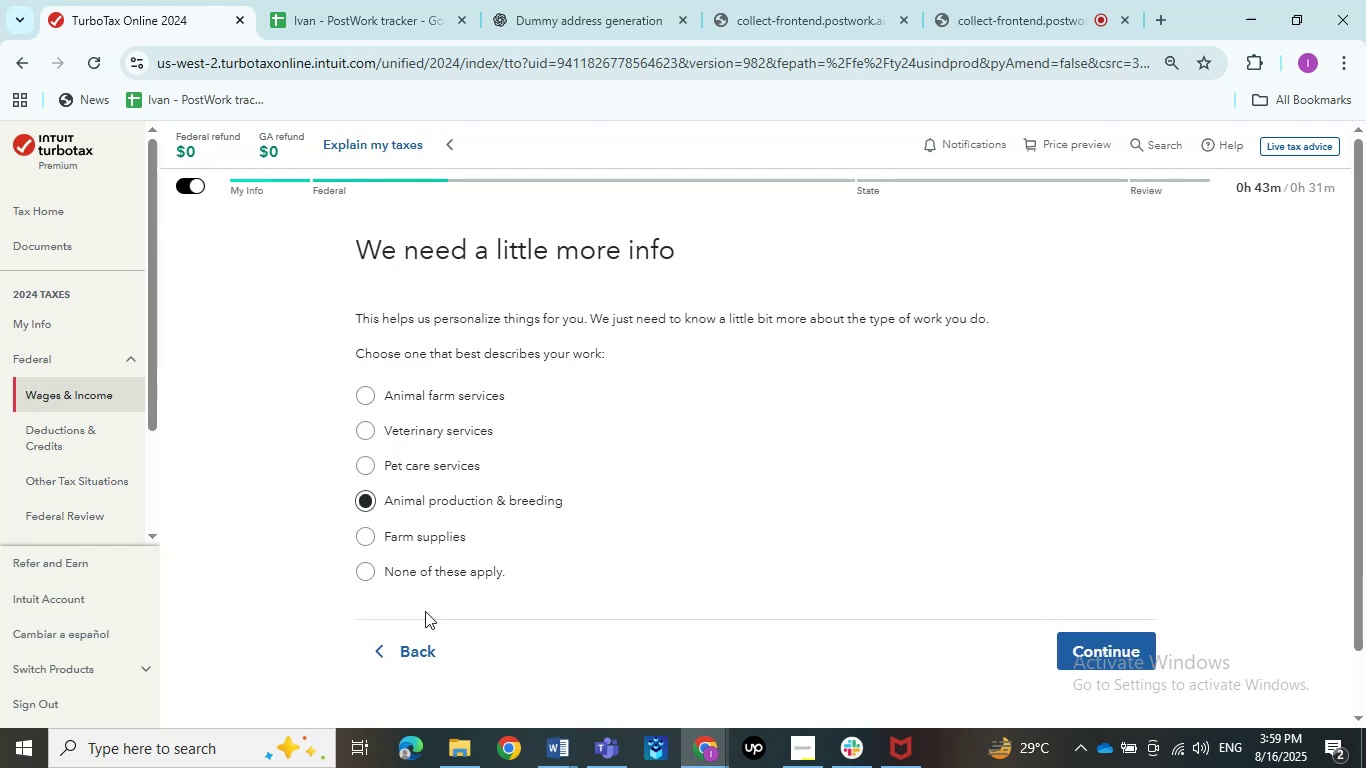 
left_click([411, 651])
 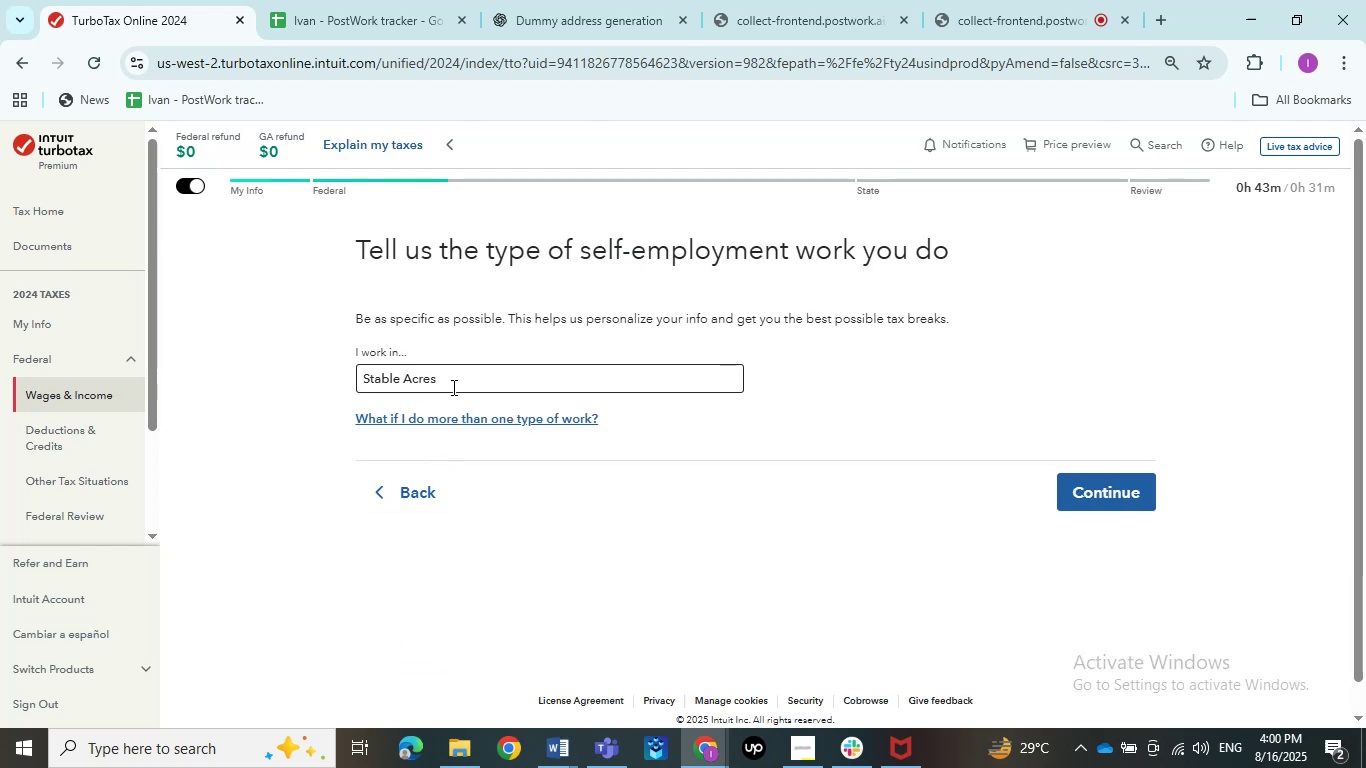 
left_click_drag(start_coordinate=[452, 387], to_coordinate=[223, 386])
 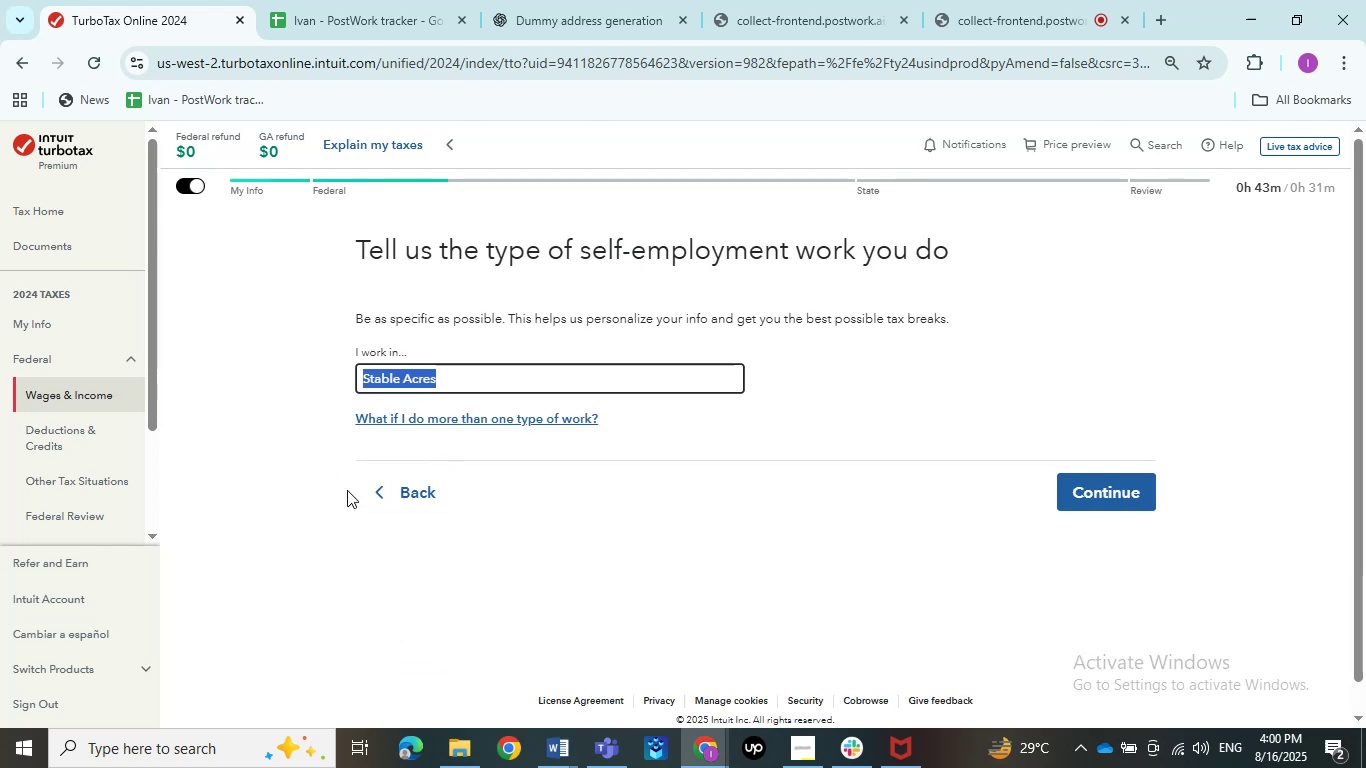 
left_click([347, 493])
 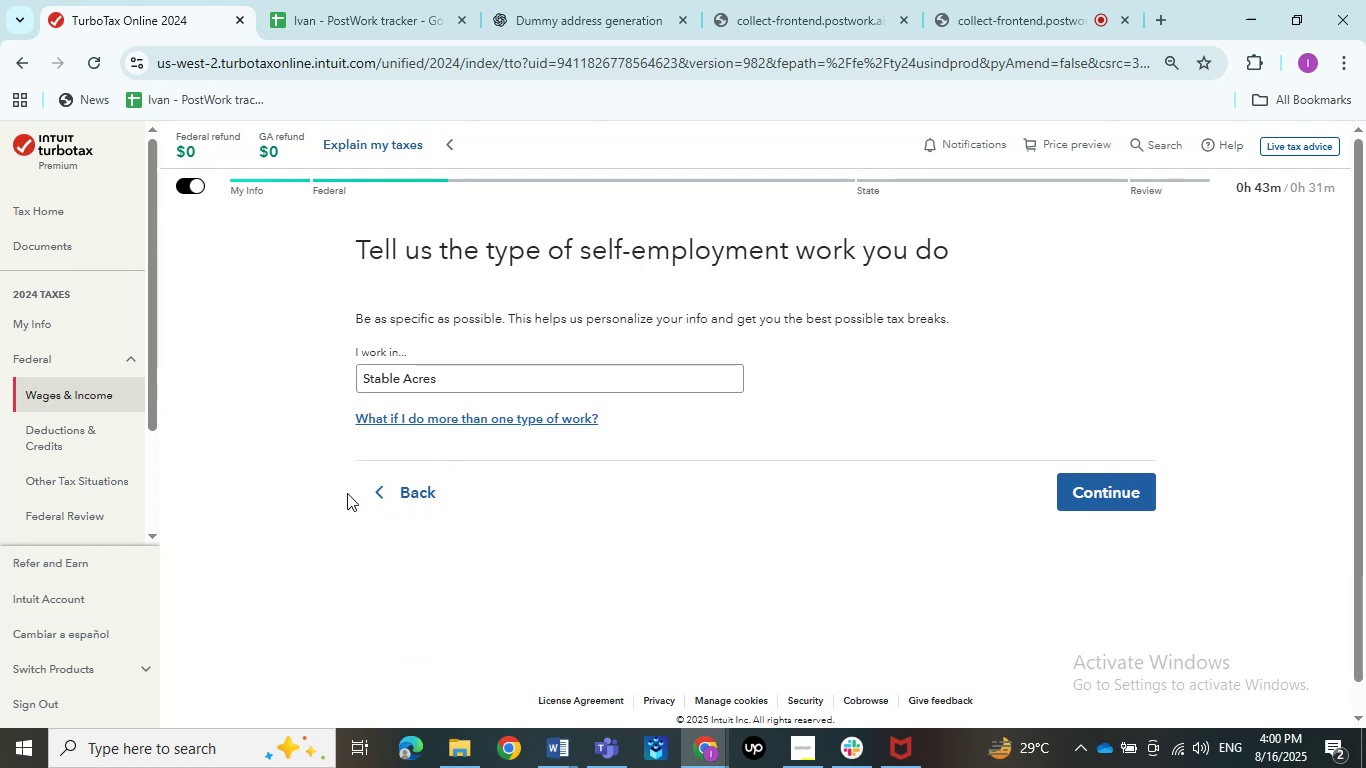 
left_click([415, 493])
 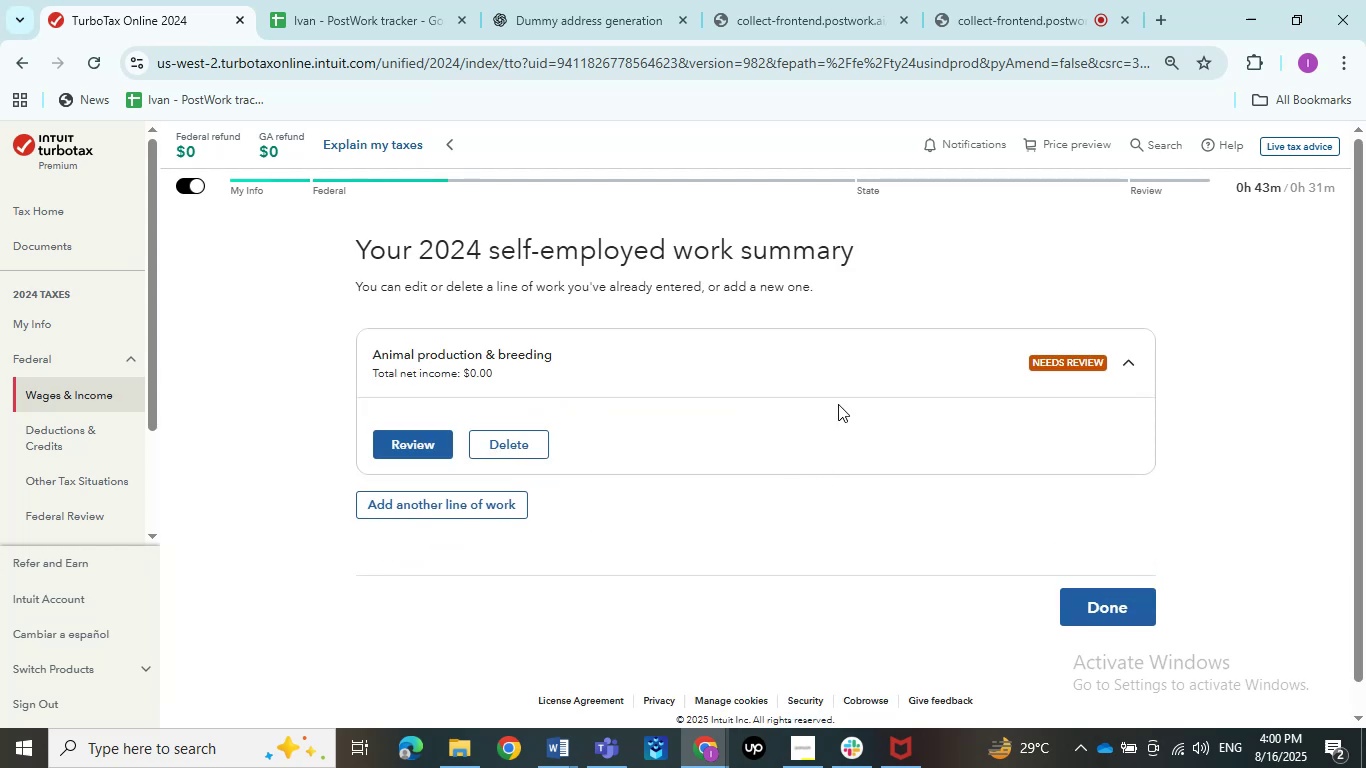 
left_click([400, 440])
 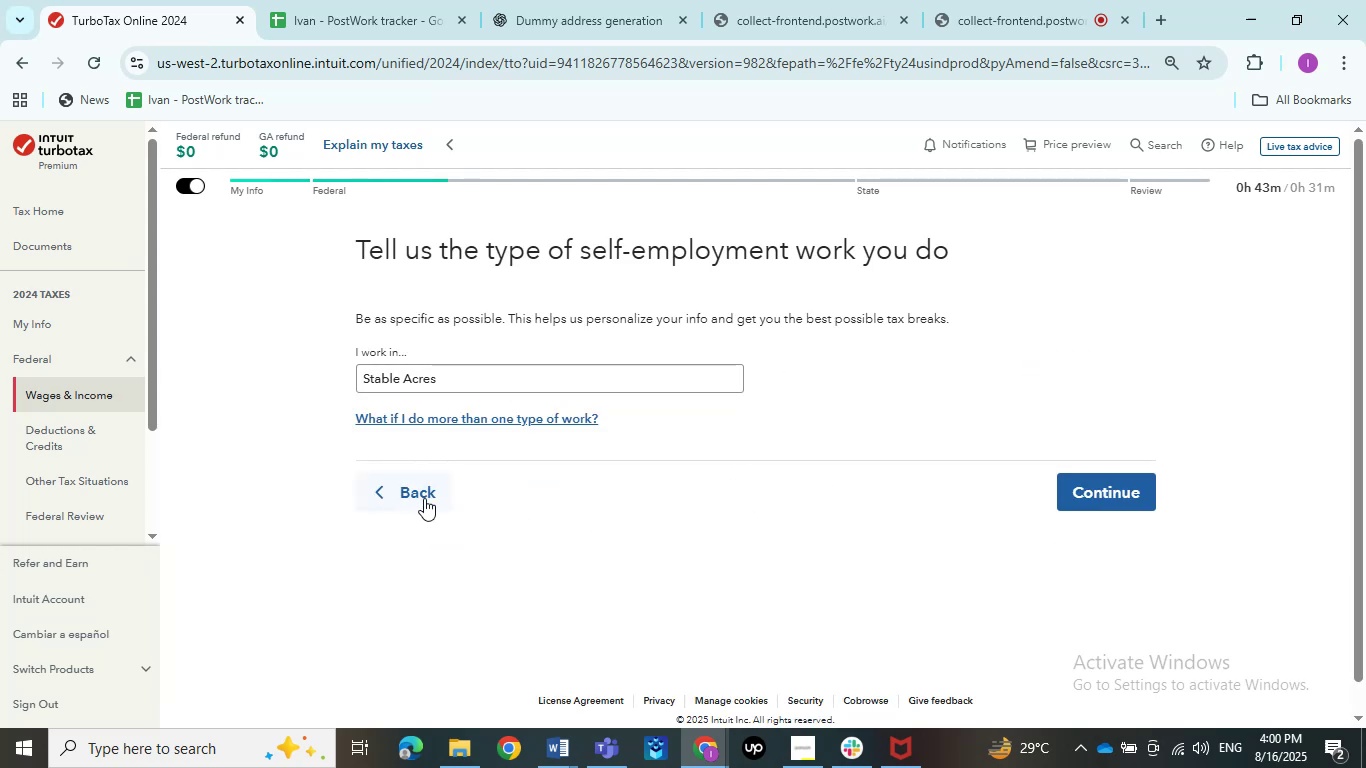 
left_click([424, 498])
 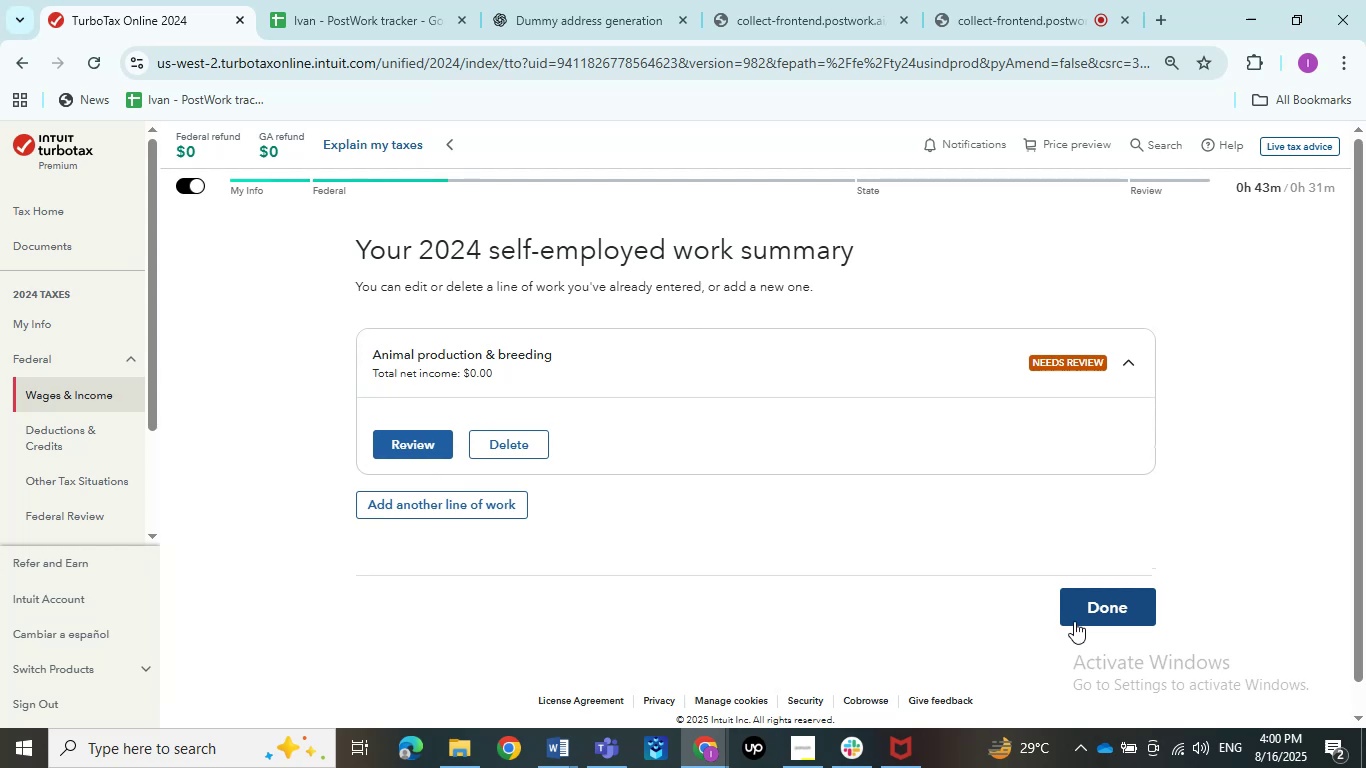 
wait(5.03)
 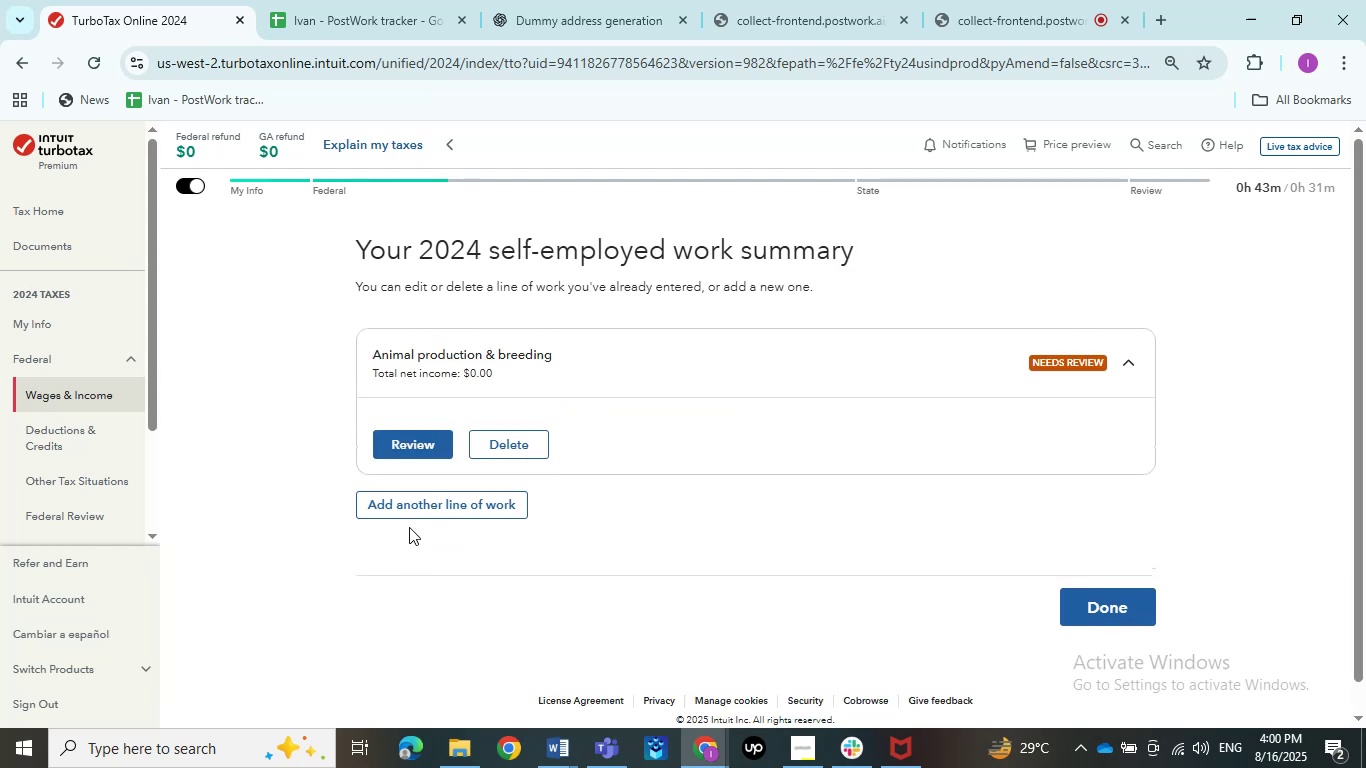 
left_click([572, 757])
 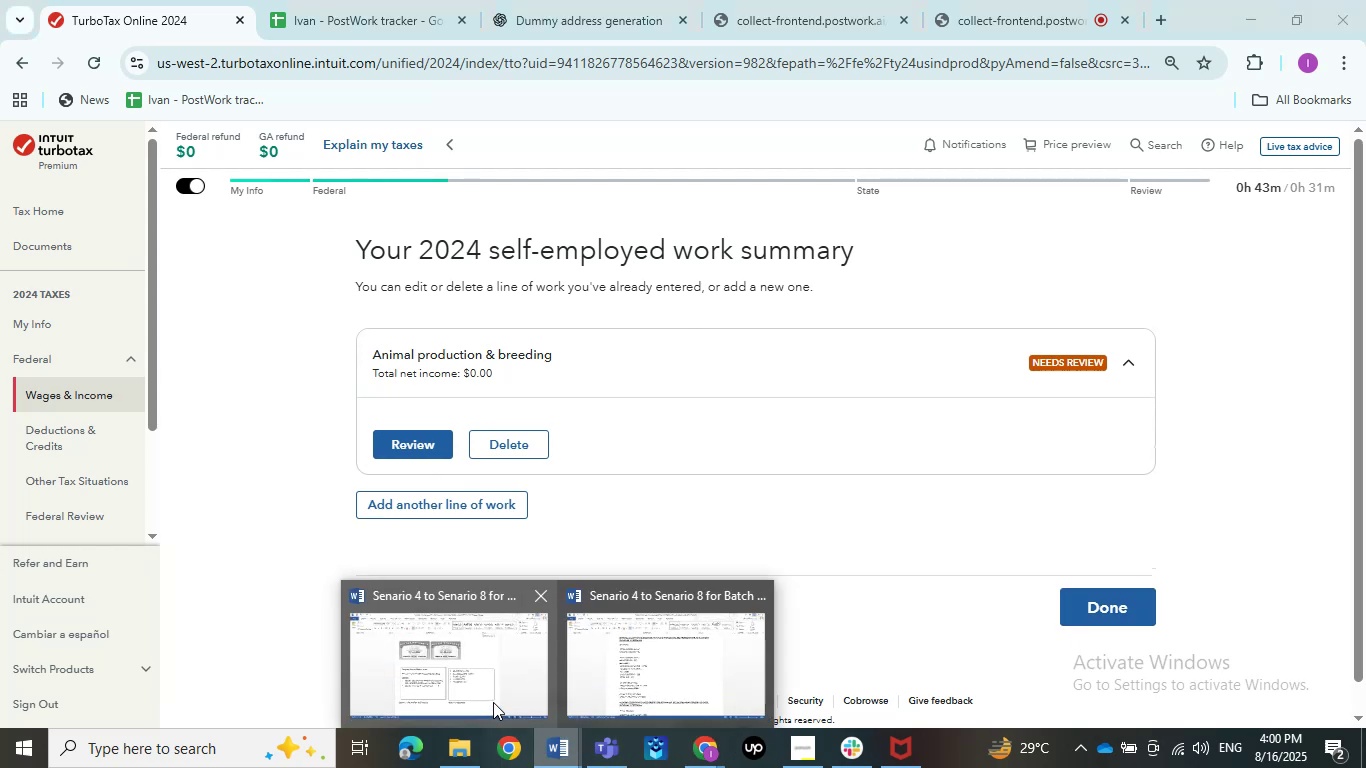 
double_click([492, 701])
 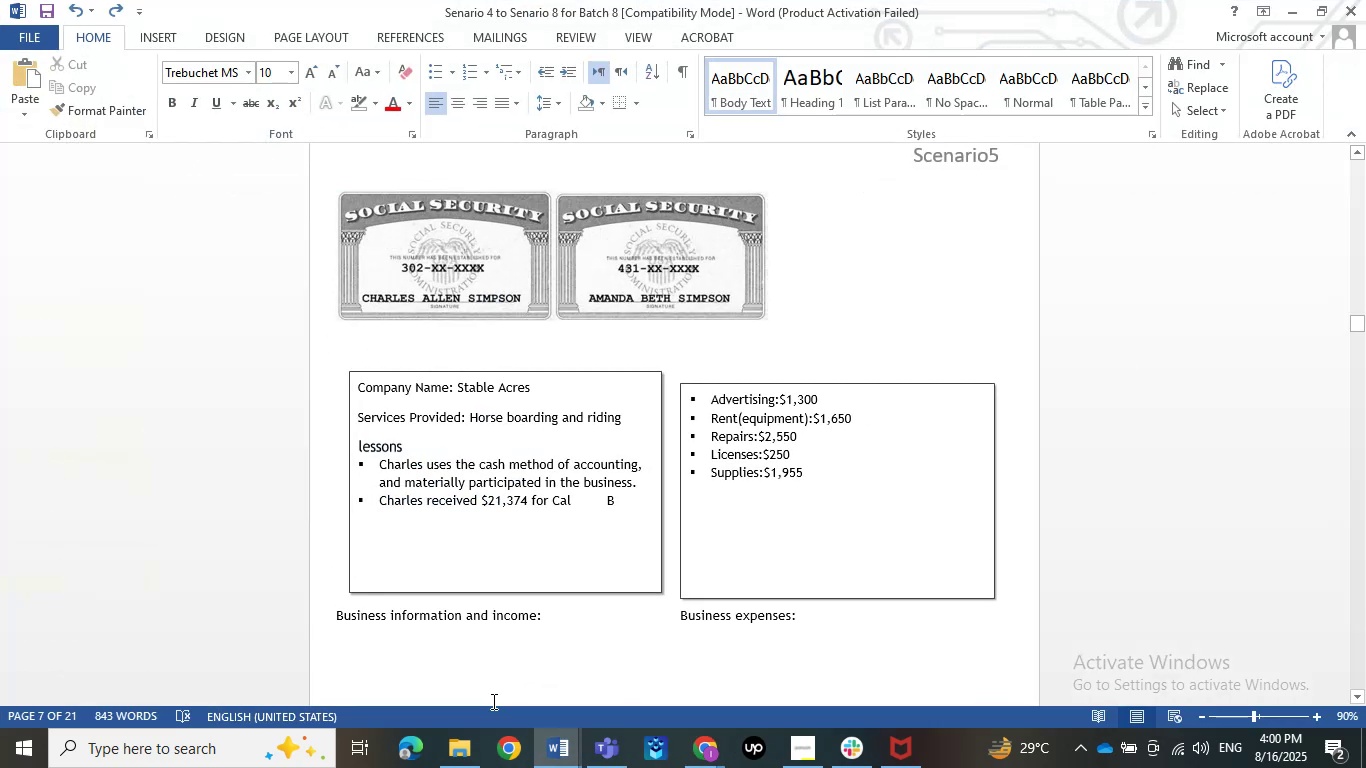 
left_click([1303, 0])
 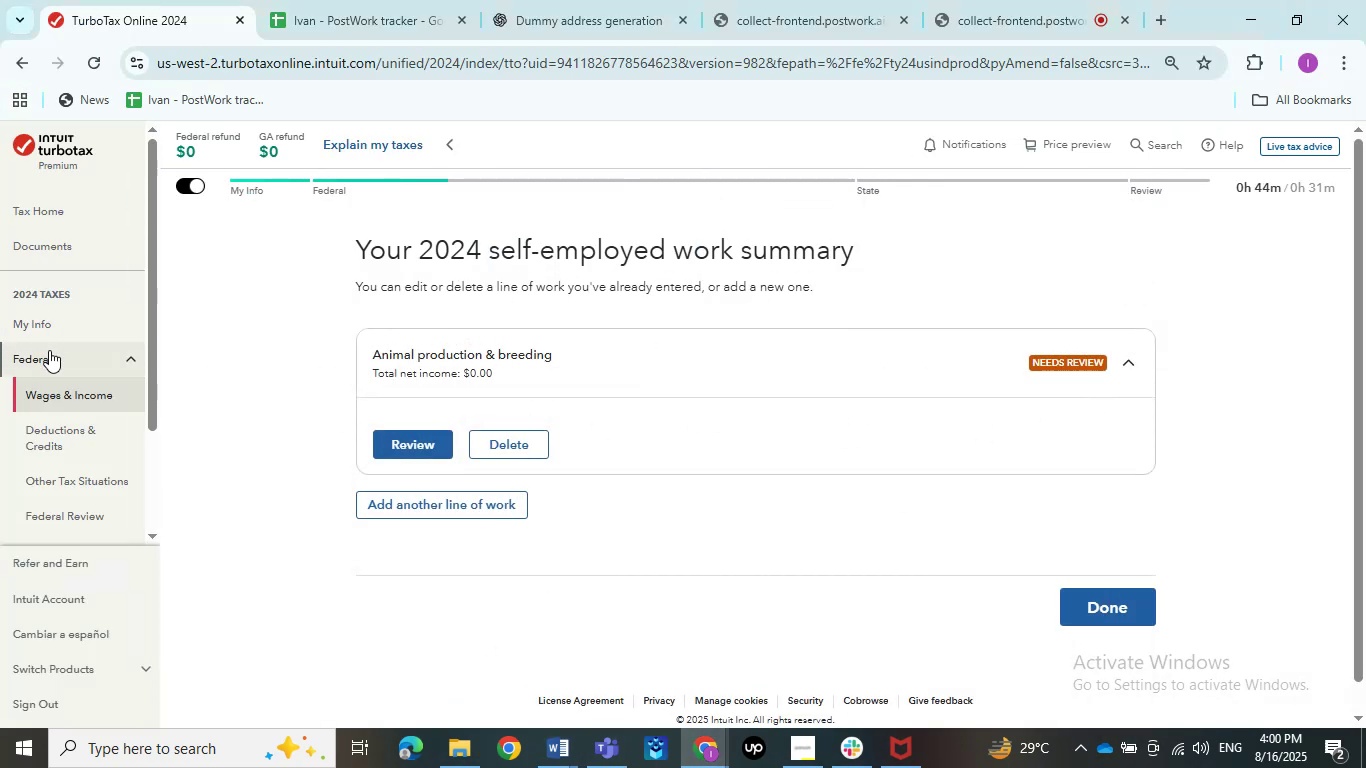 
left_click([67, 312])
 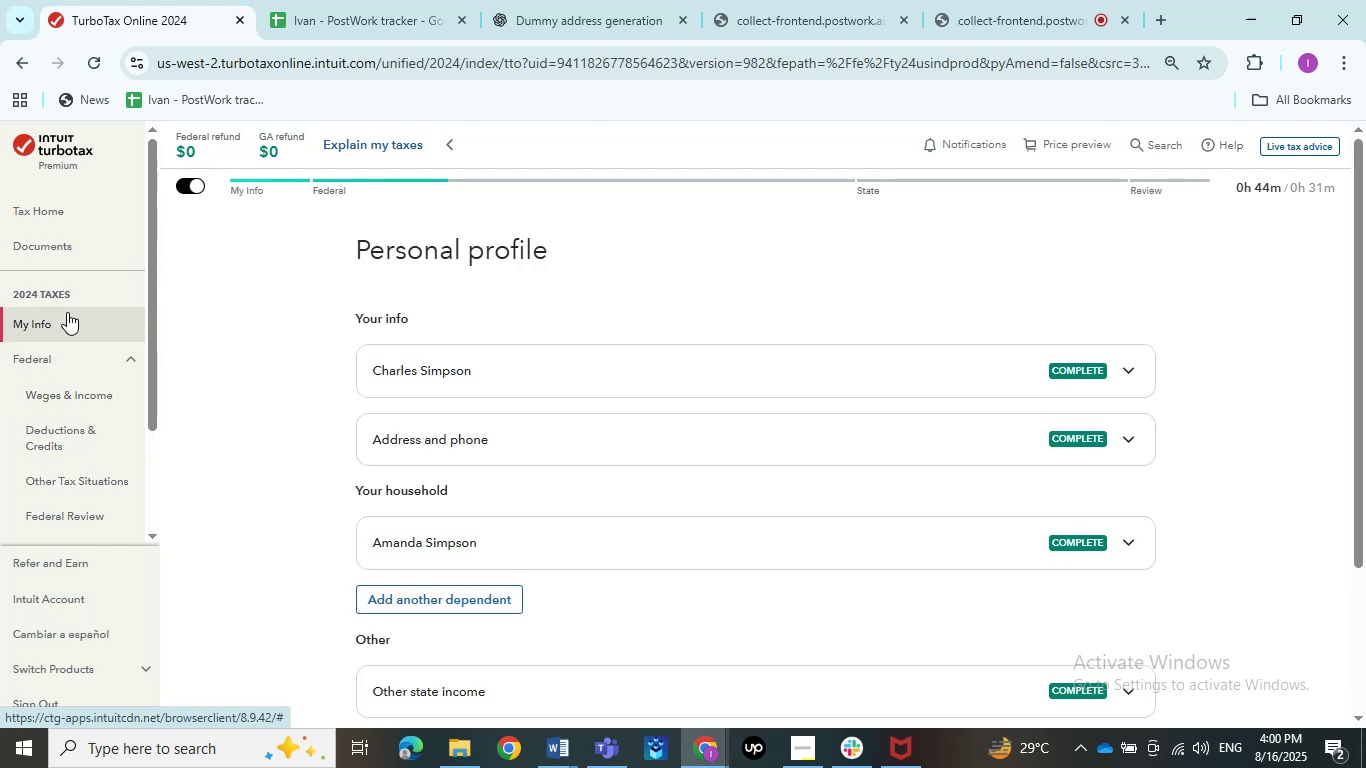 
scroll: coordinate [292, 371], scroll_direction: down, amount: 2.0
 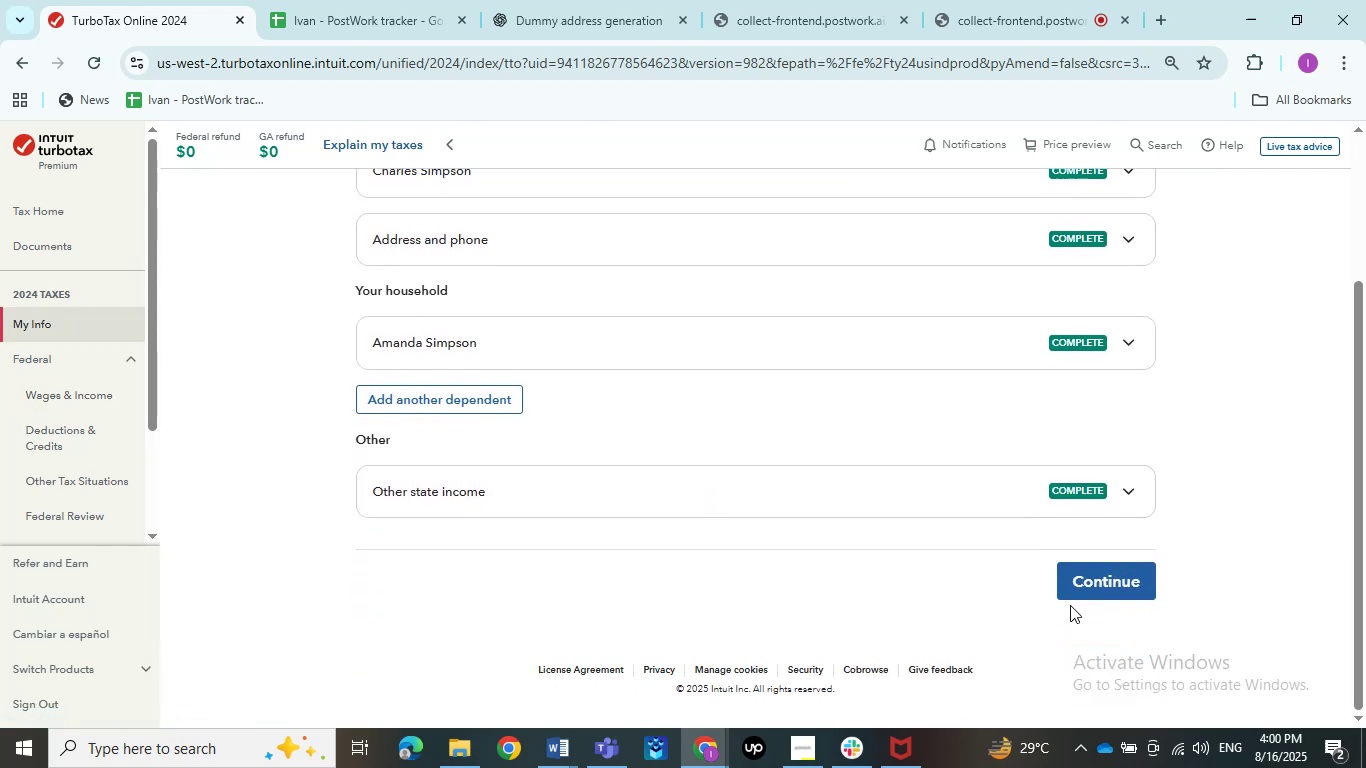 
left_click([1122, 588])
 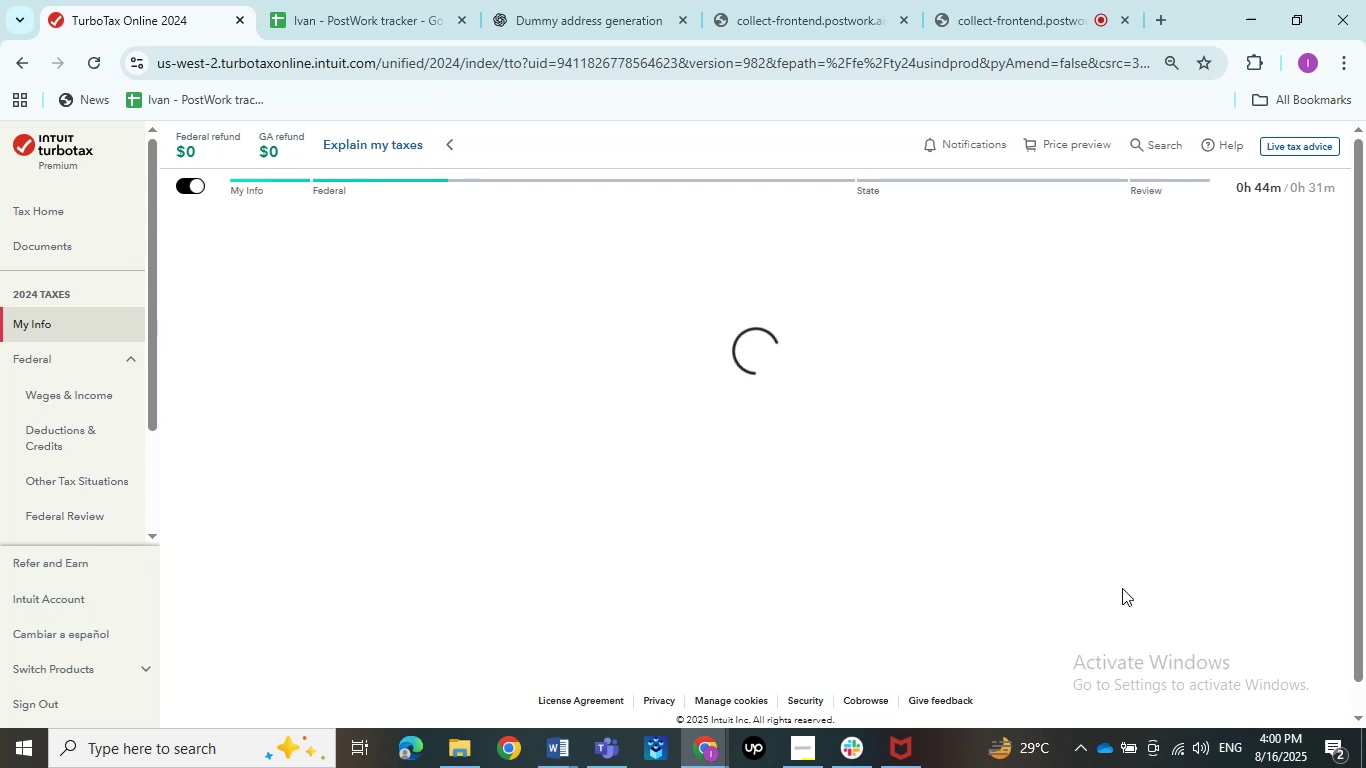 
wait(12.57)
 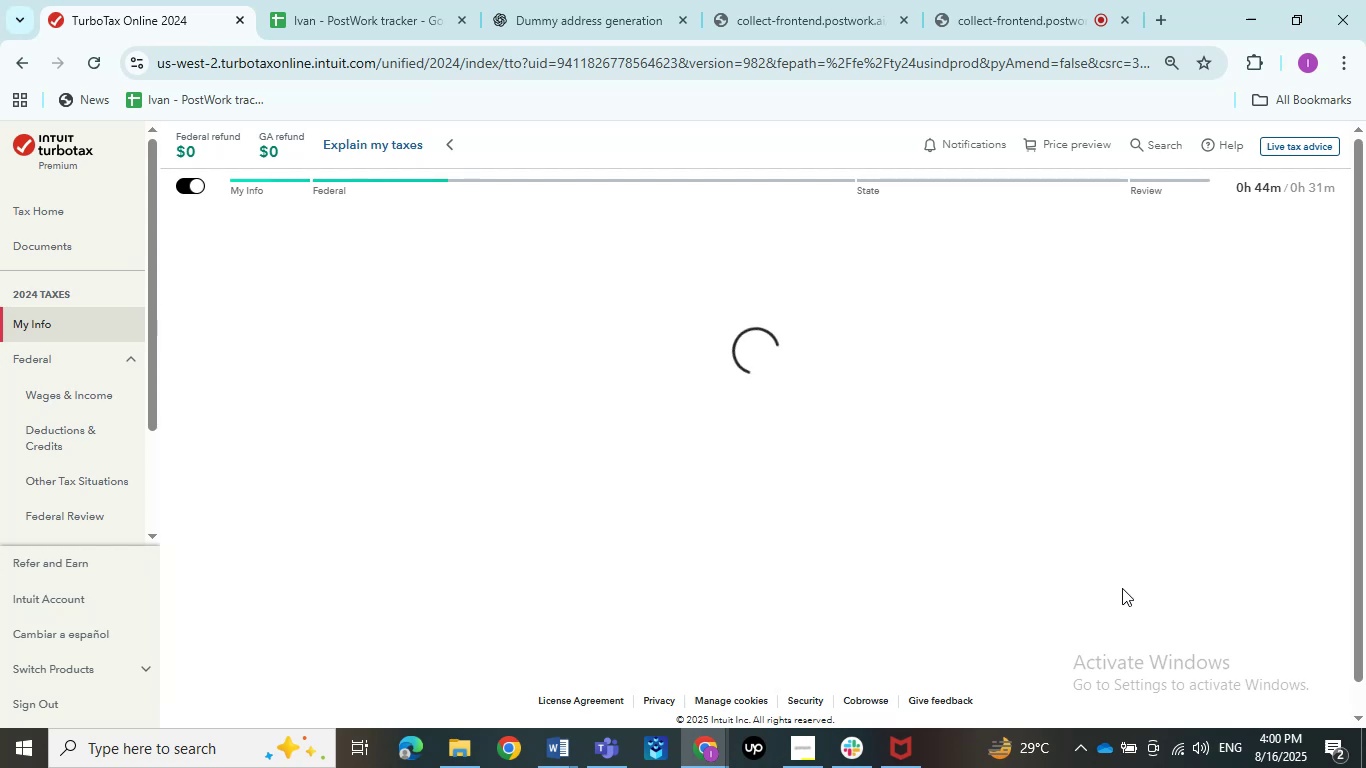 
scroll: coordinate [998, 579], scroll_direction: down, amount: 8.0
 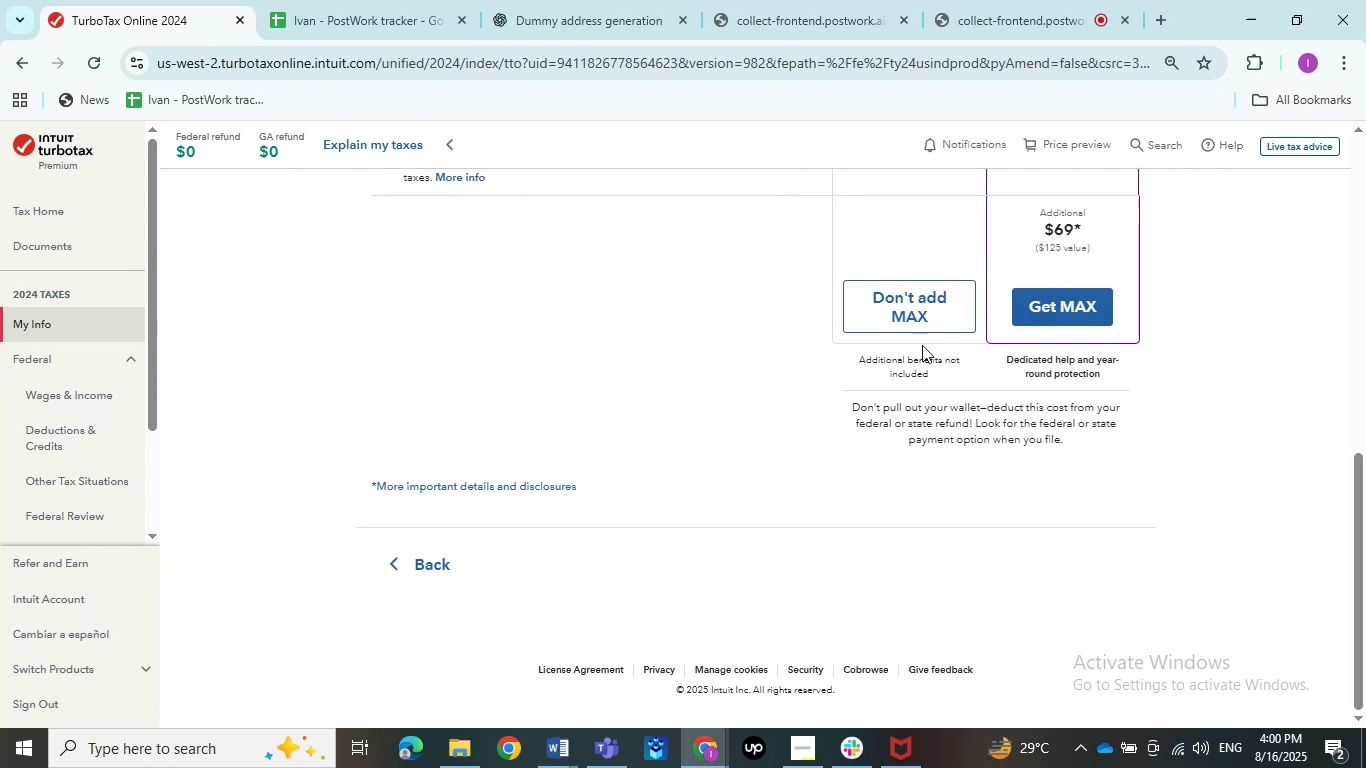 
left_click([916, 300])
 